 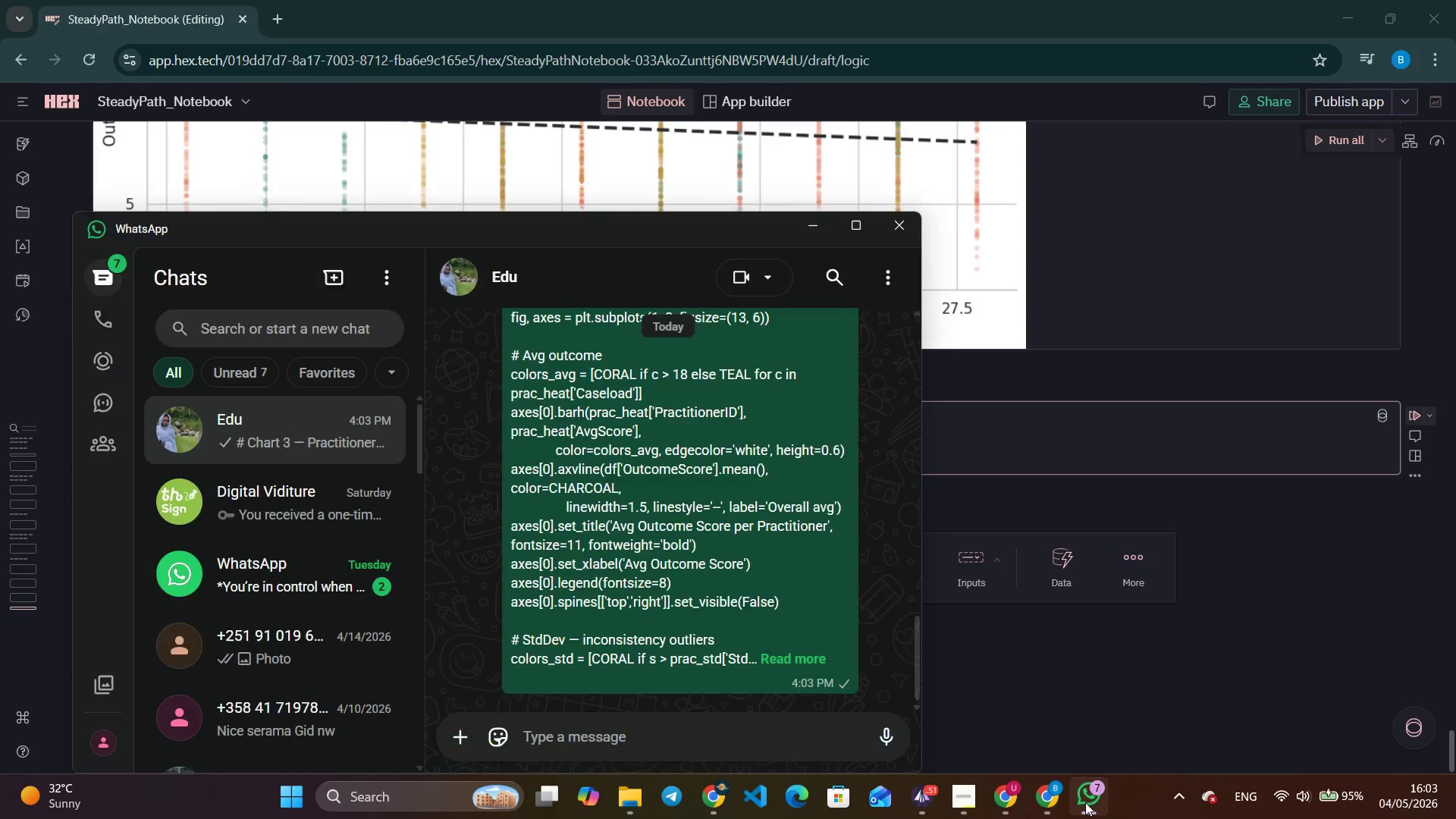 
right_click([661, 532])
 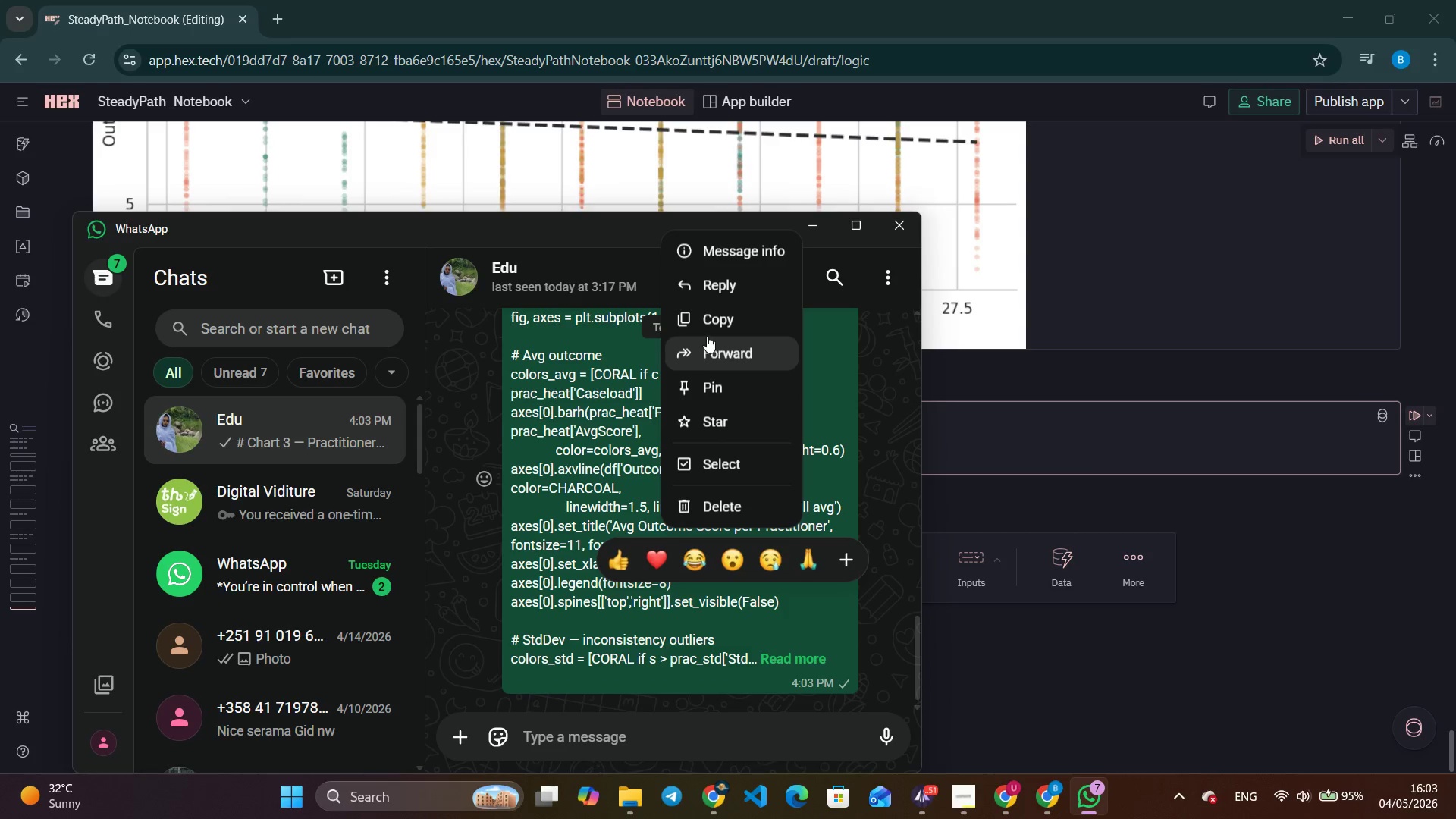 
left_click([718, 317])
 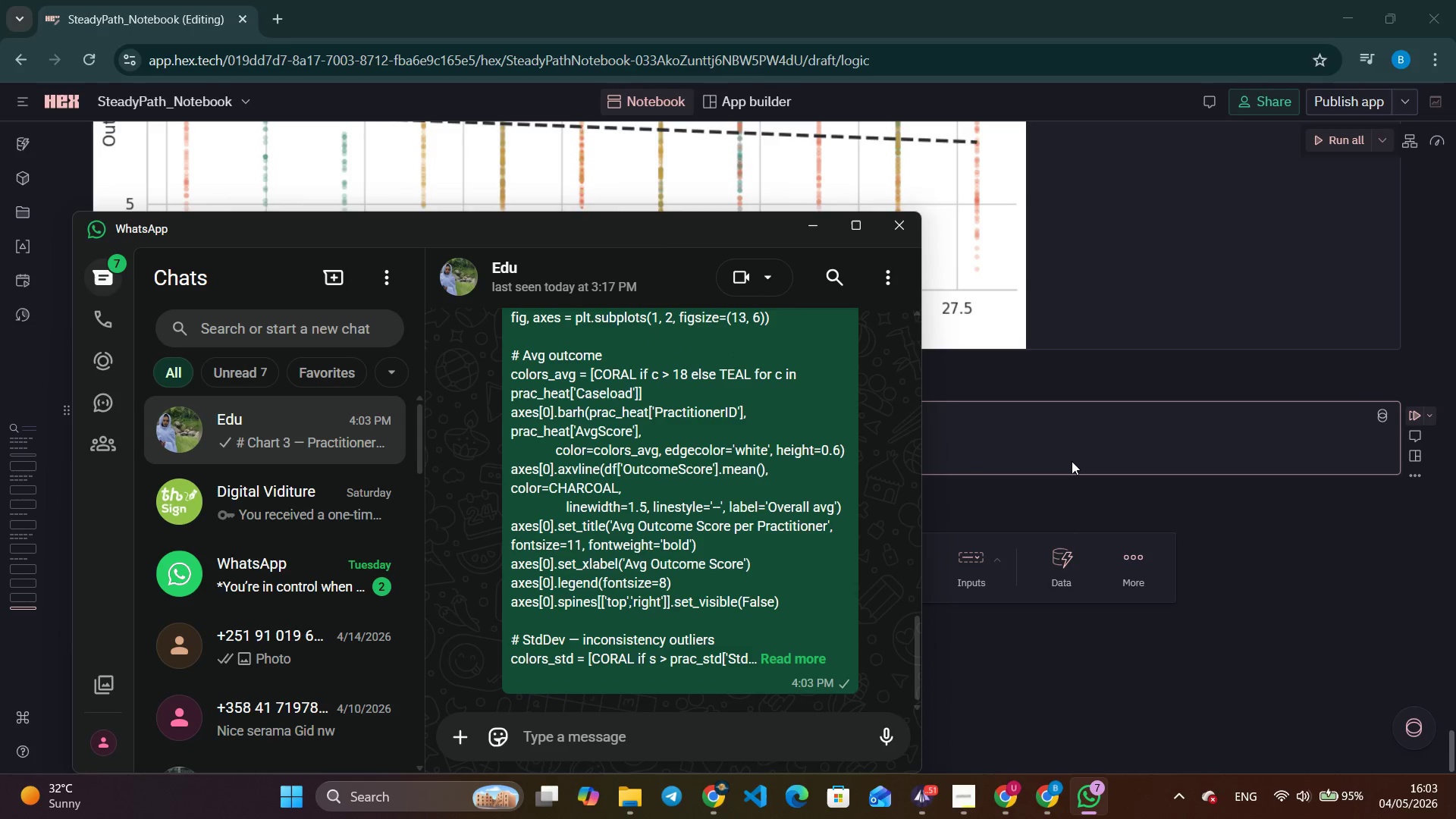 
left_click([1072, 452])
 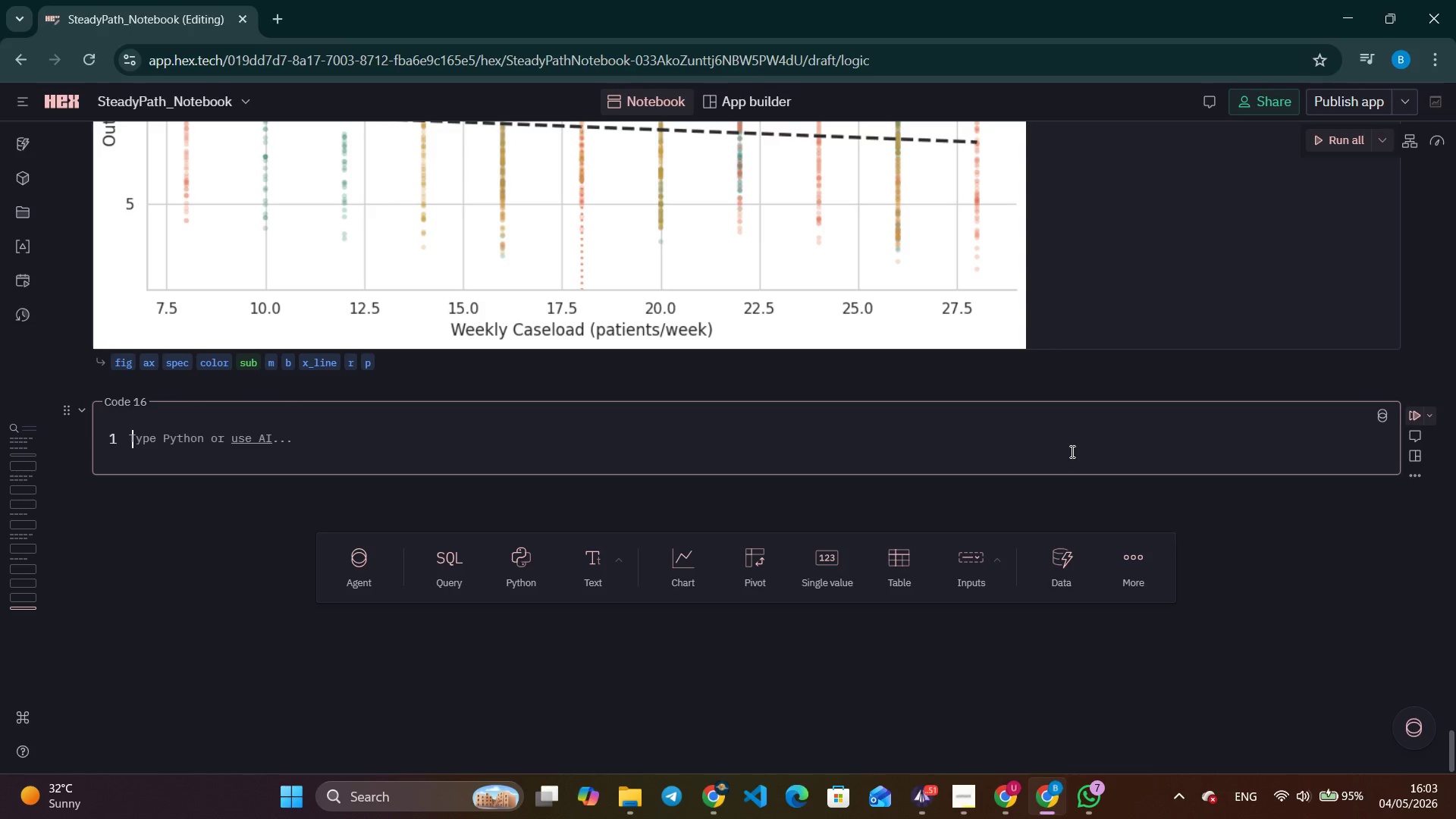 
key(Control+V)
 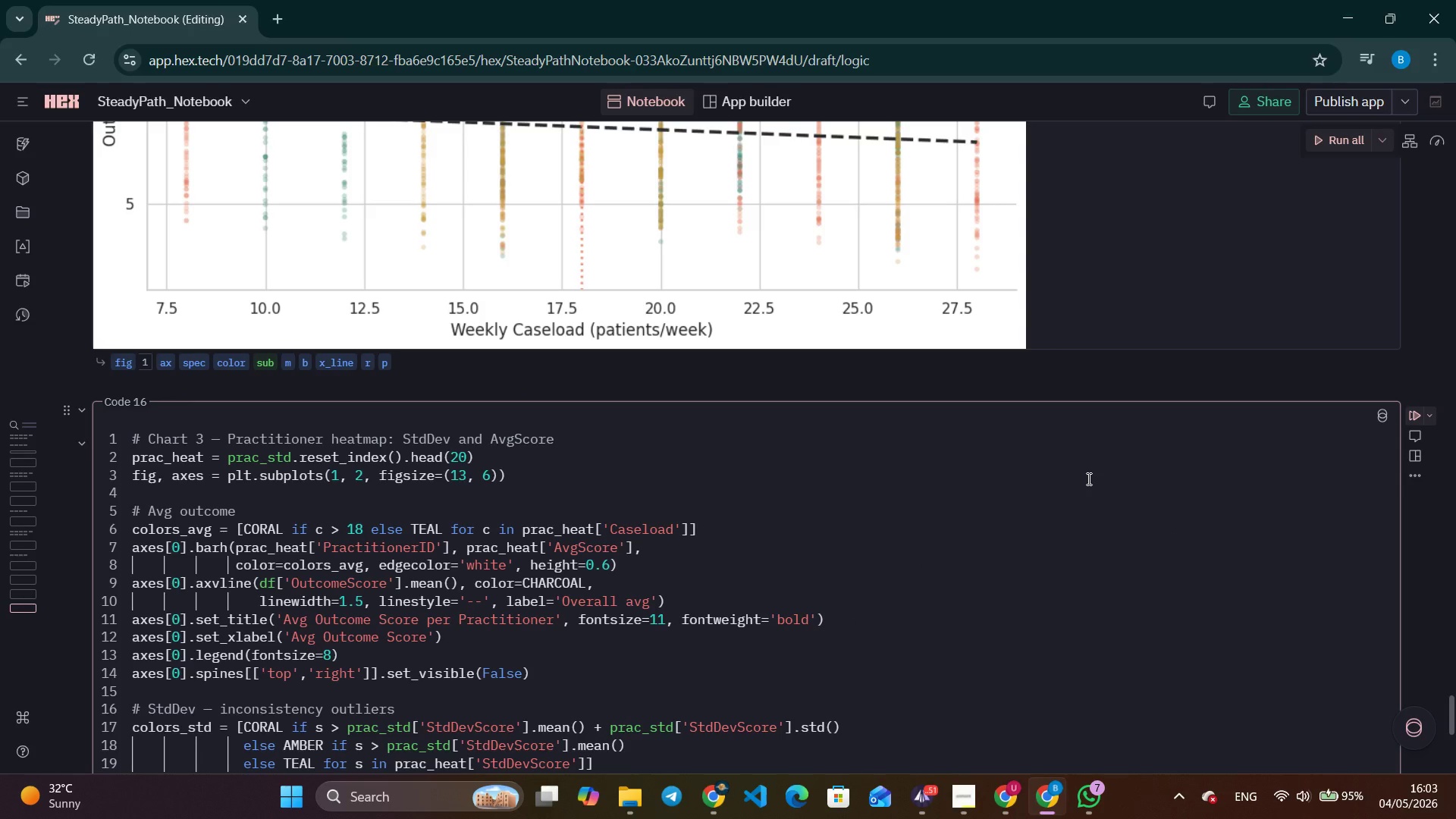 
wait(6.39)
 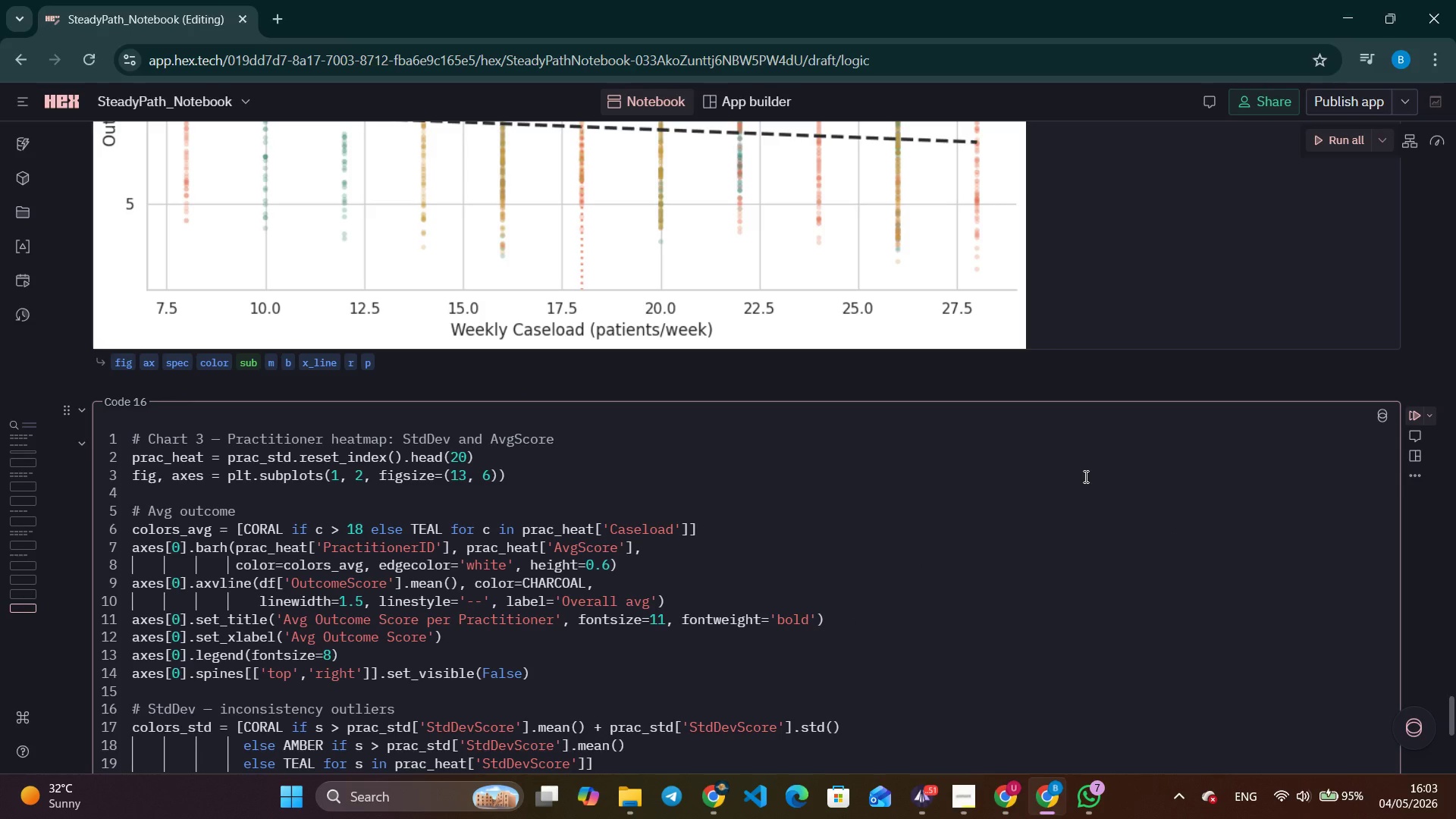 
left_click([1410, 410])
 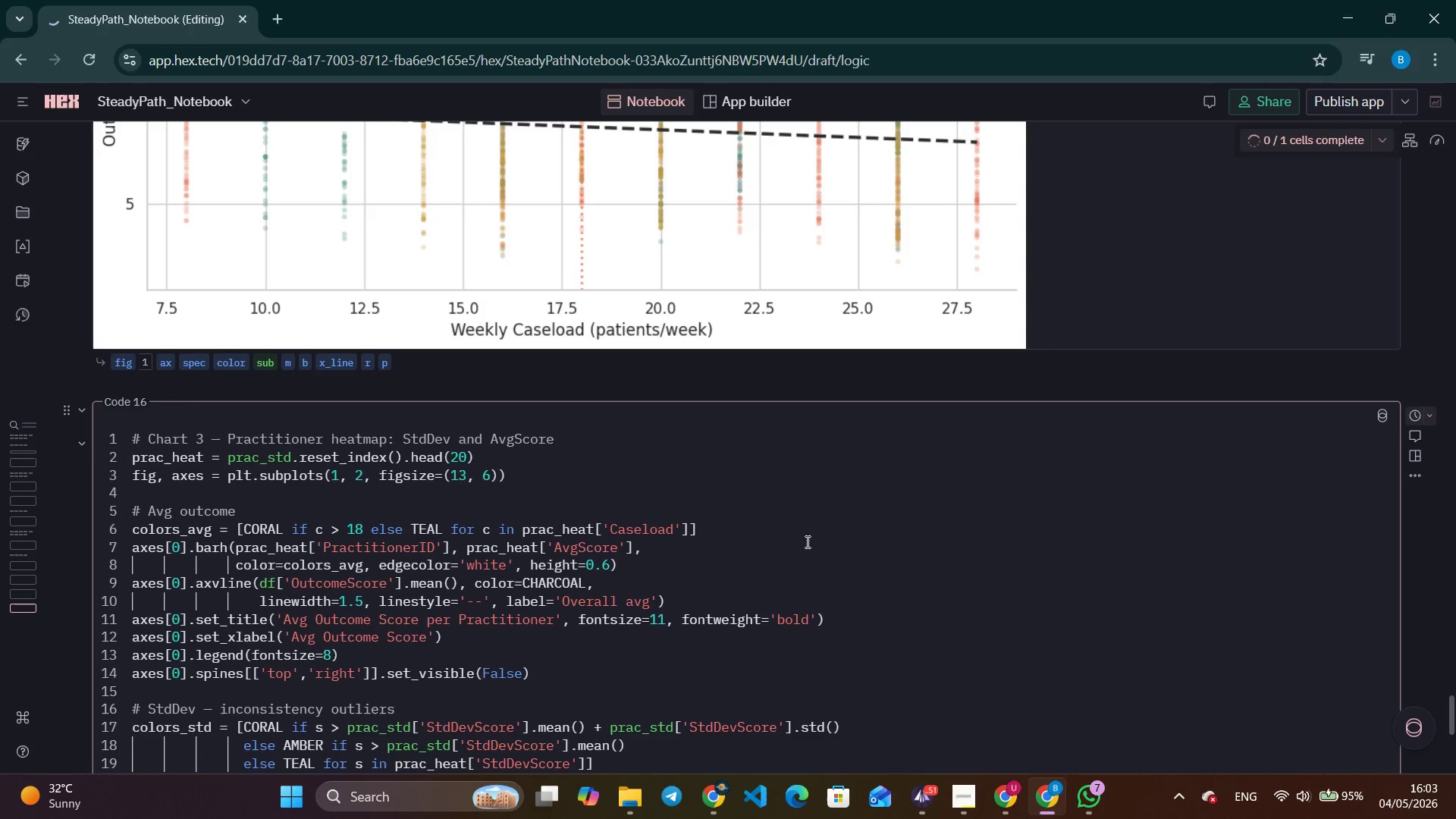 
scroll: coordinate [755, 600], scroll_direction: down, amount: 7.0
 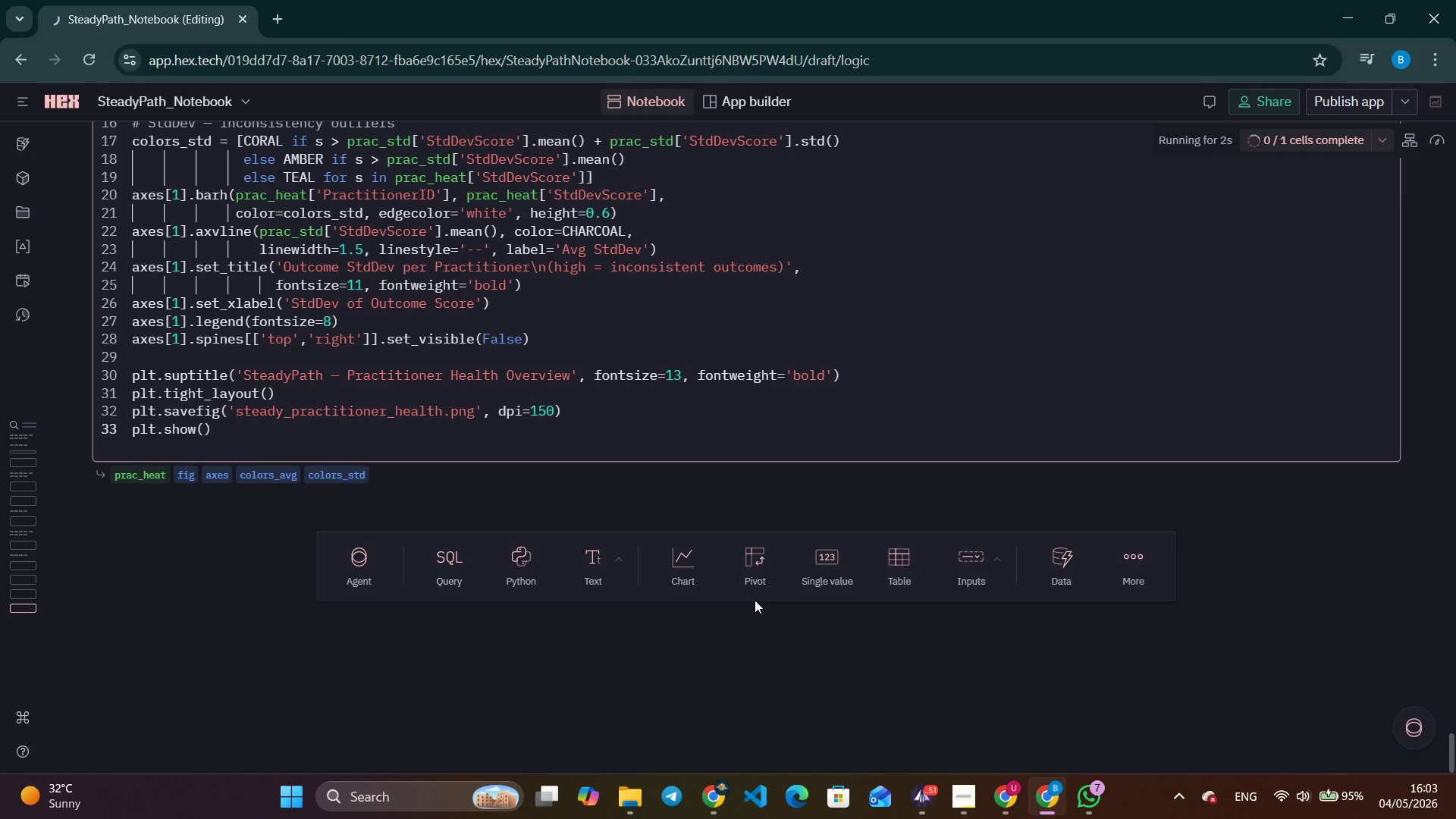 
mouse_move([1203, 526])
 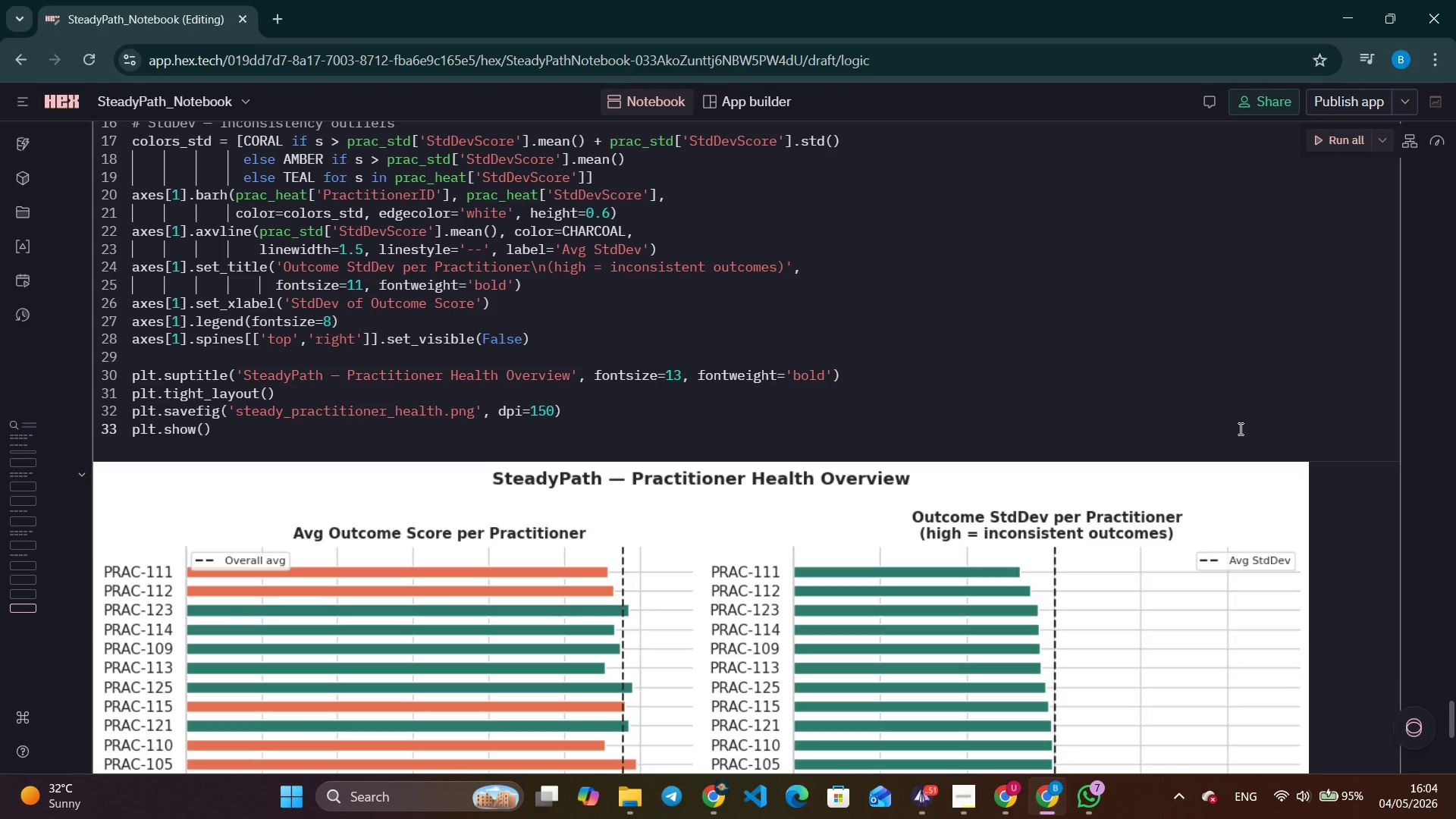 
wait(5.58)
 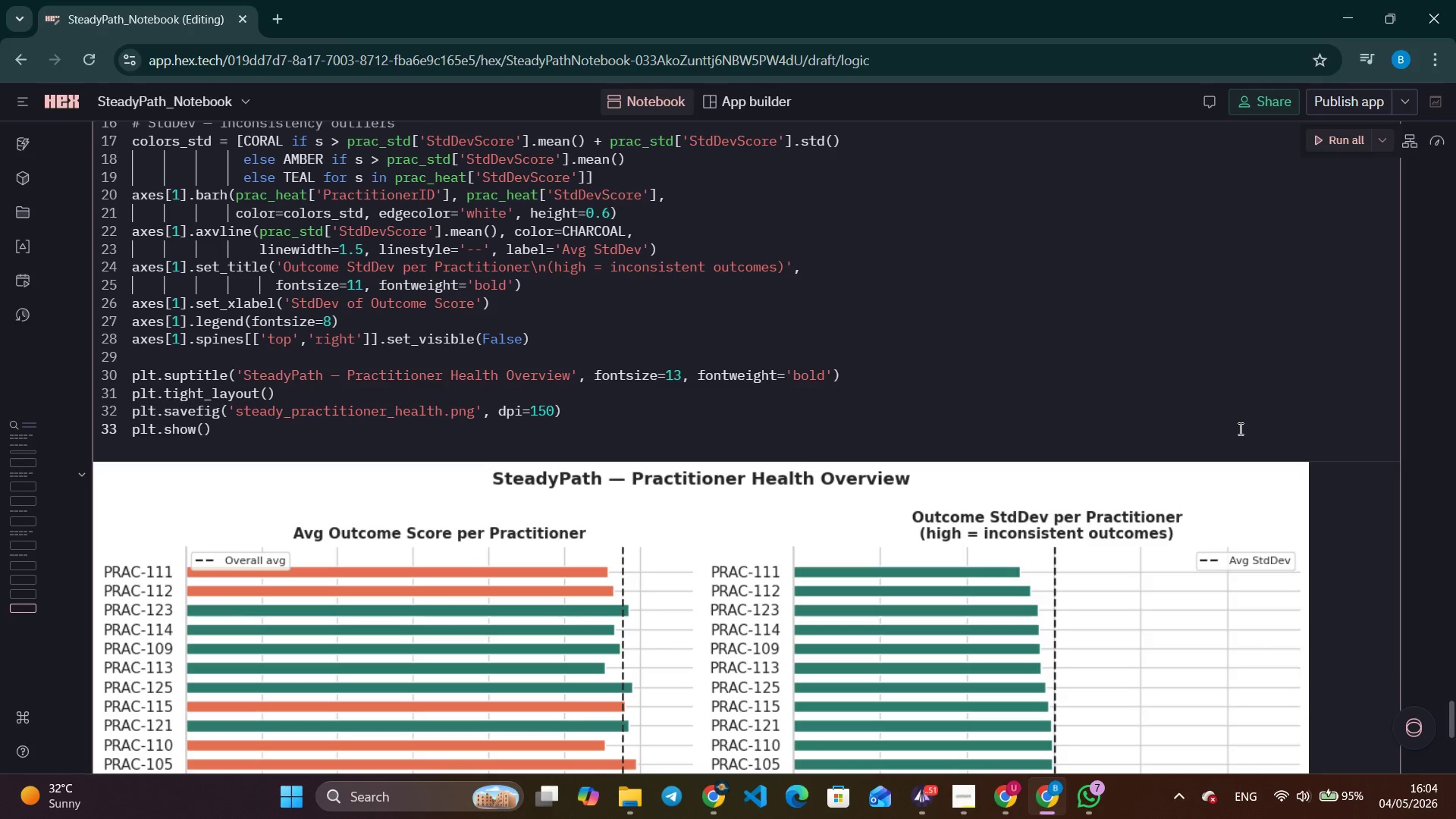 
scroll: coordinate [1082, 431], scroll_direction: down, amount: 4.0
 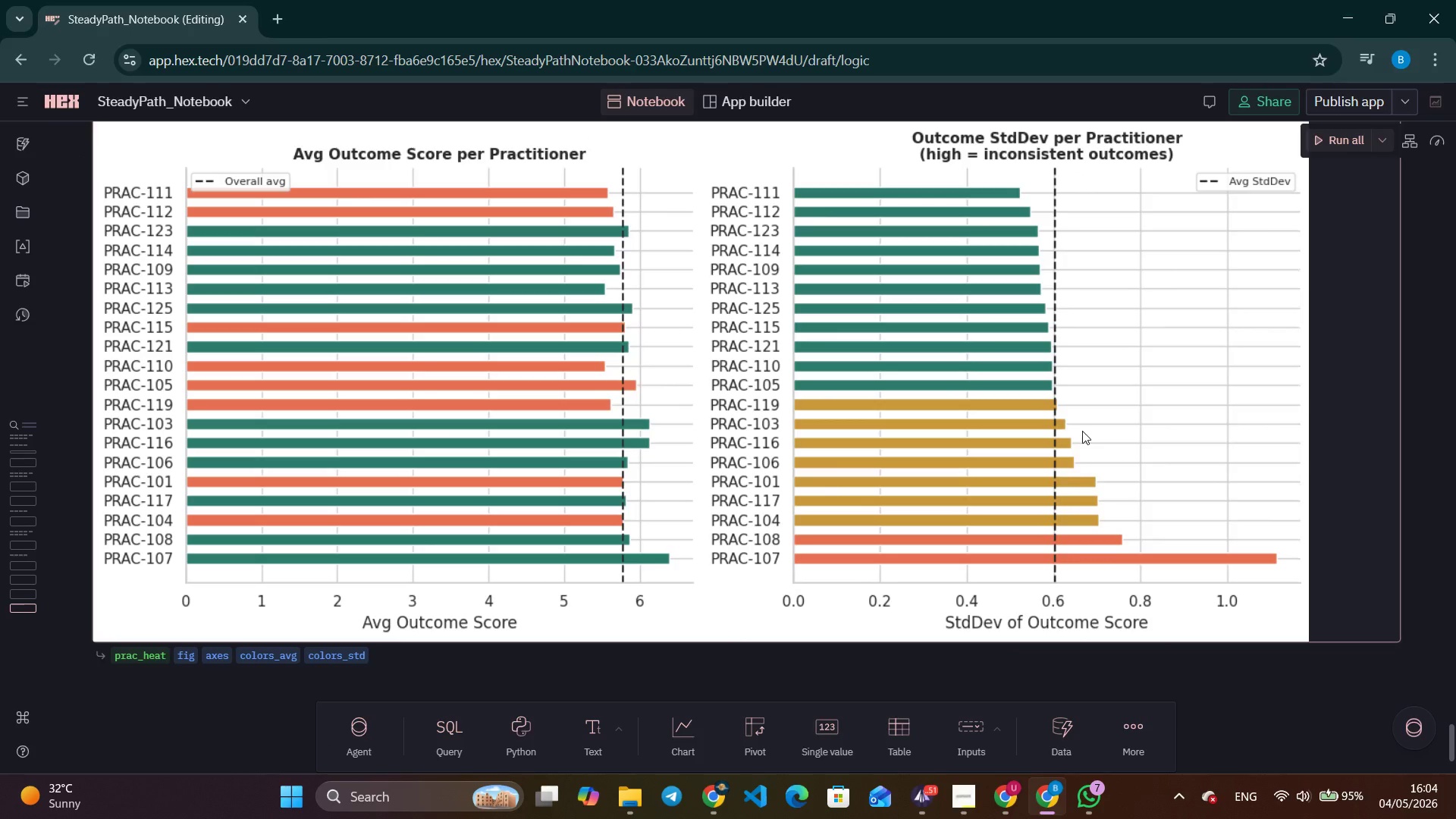 
wait(43.34)
 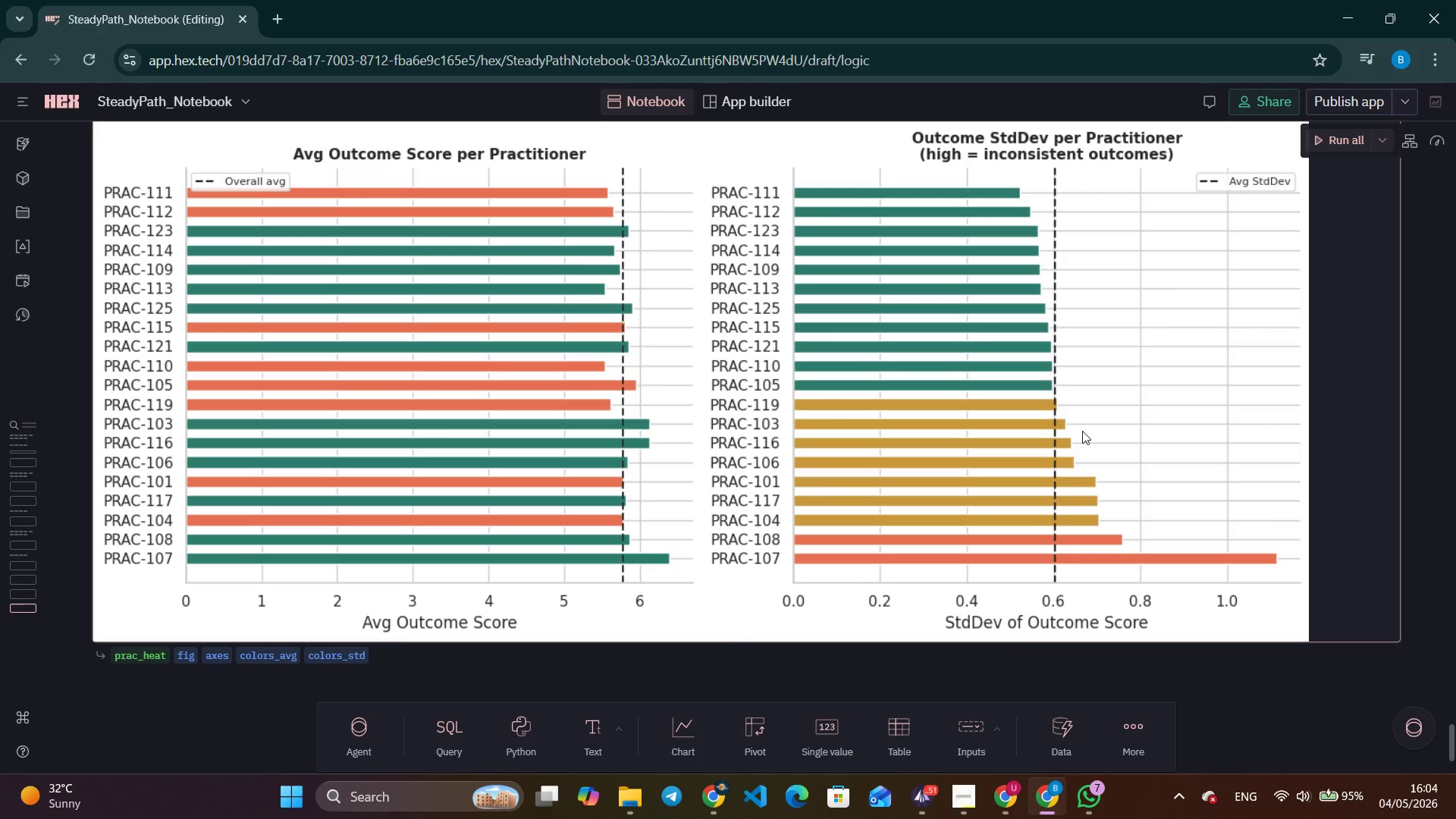 
scroll: coordinate [1082, 431], scroll_direction: up, amount: 1.0
 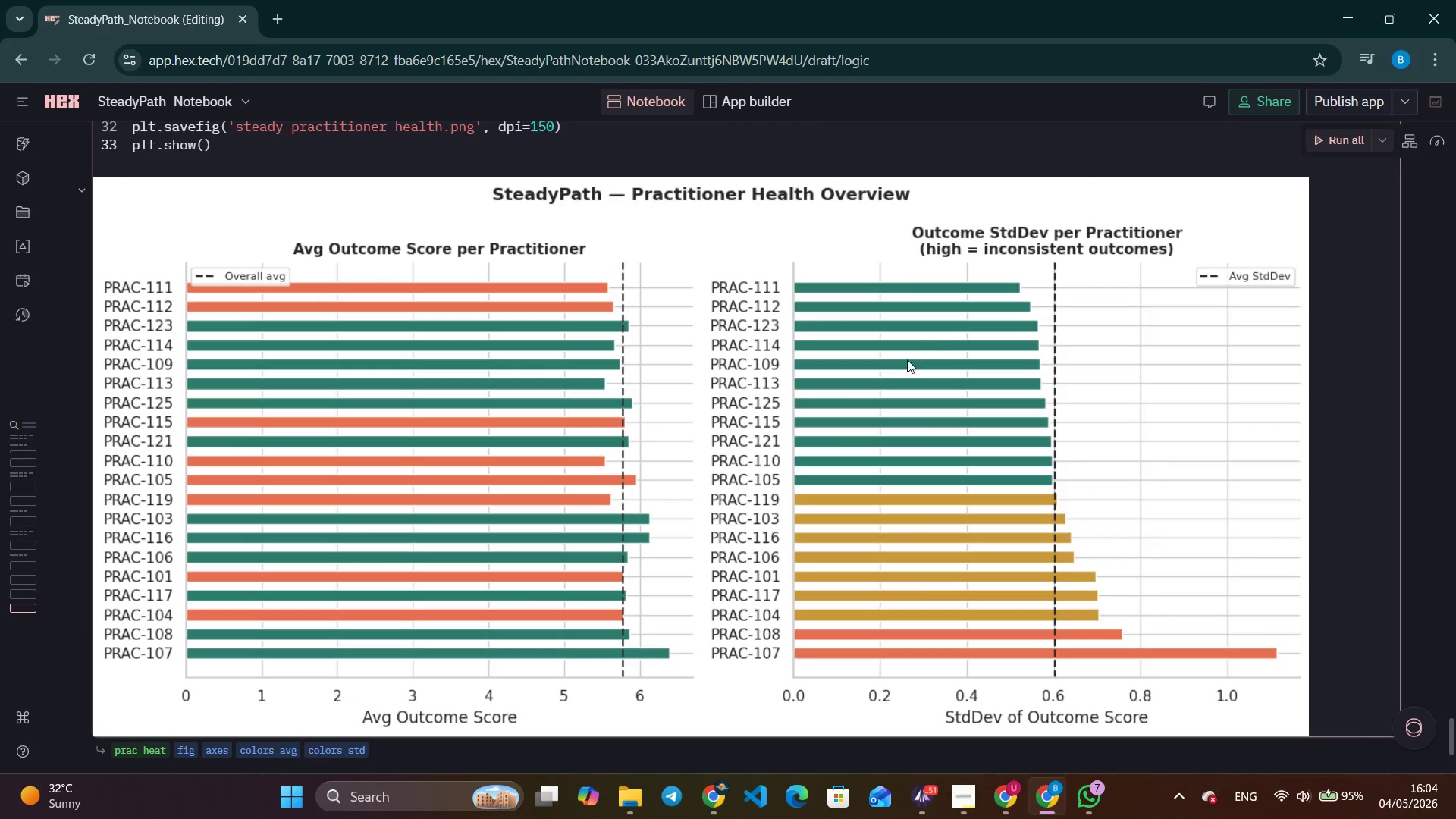 
scroll: coordinate [780, 522], scroll_direction: down, amount: 5.0
 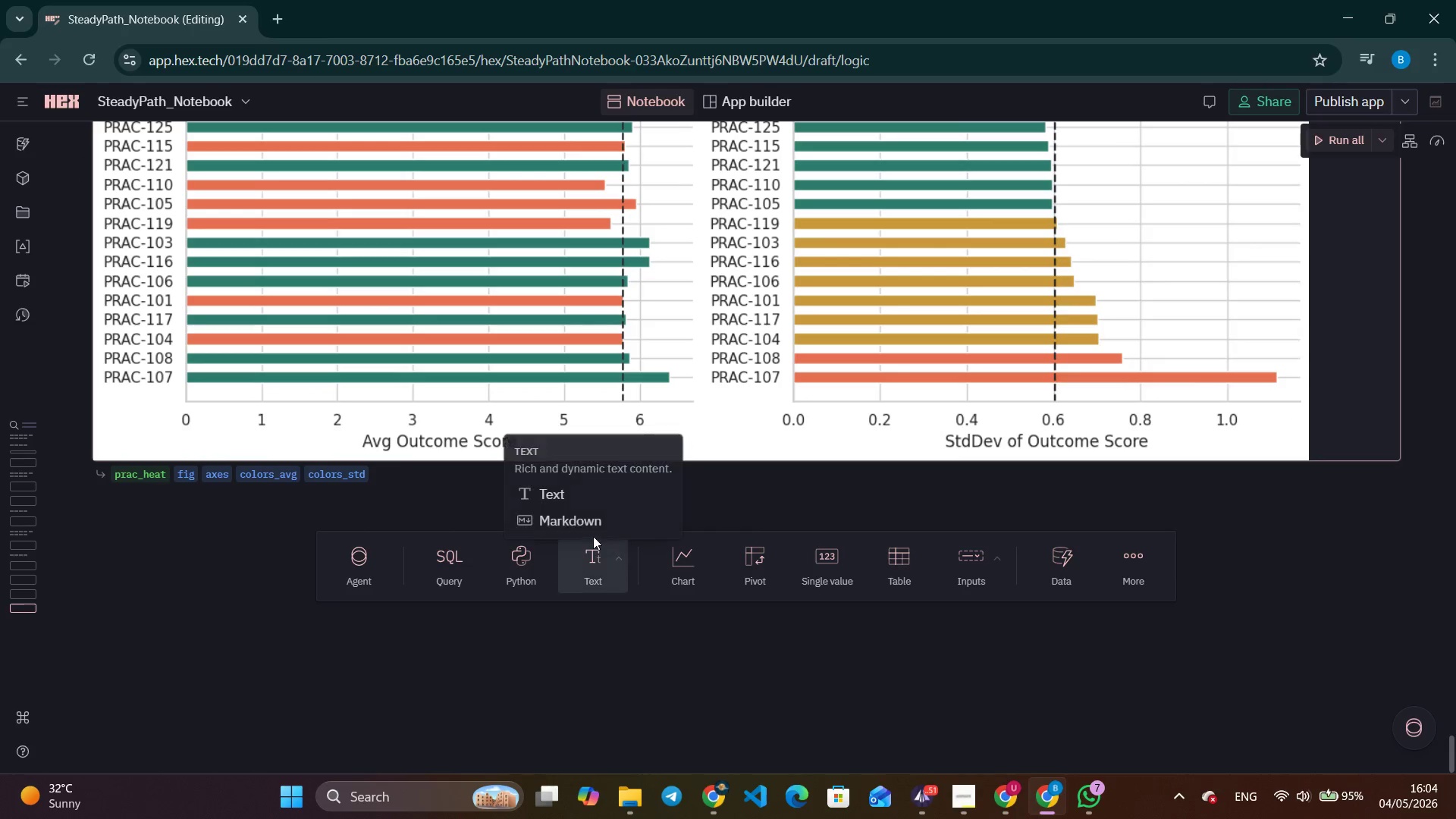 
left_click([588, 589])
 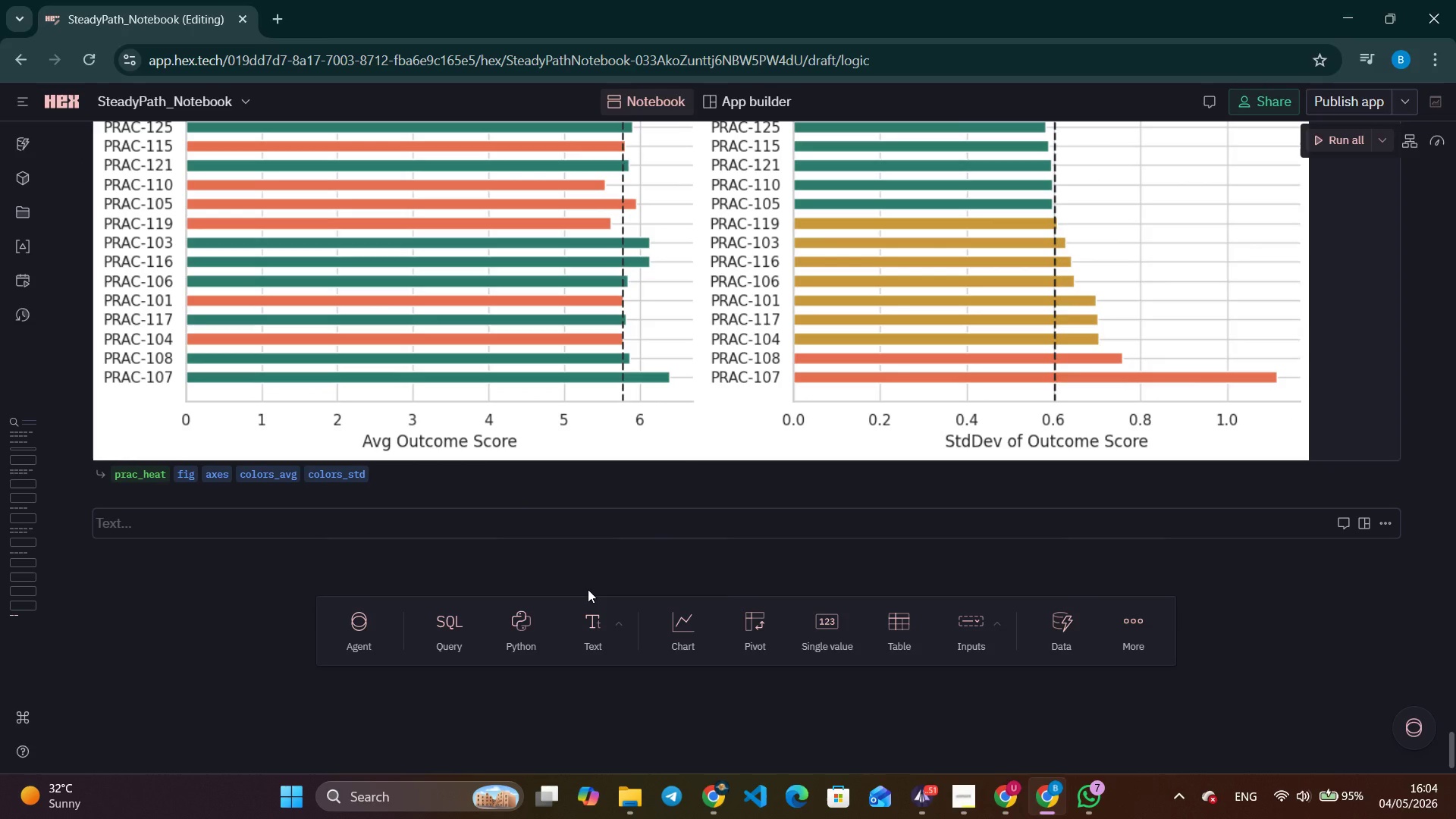 
type(### Export Cleaned Dataset)
 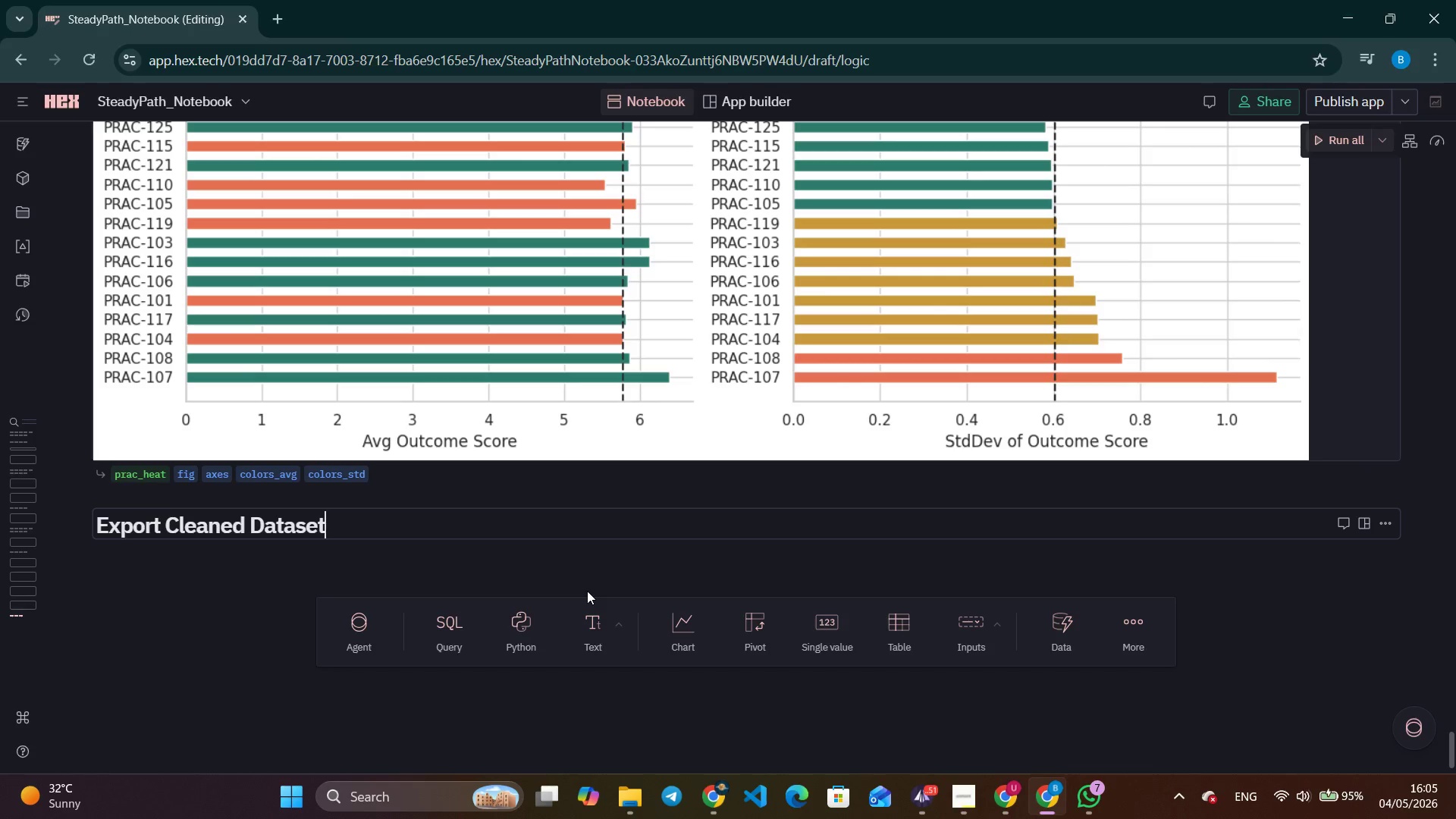 
left_click([524, 634])
 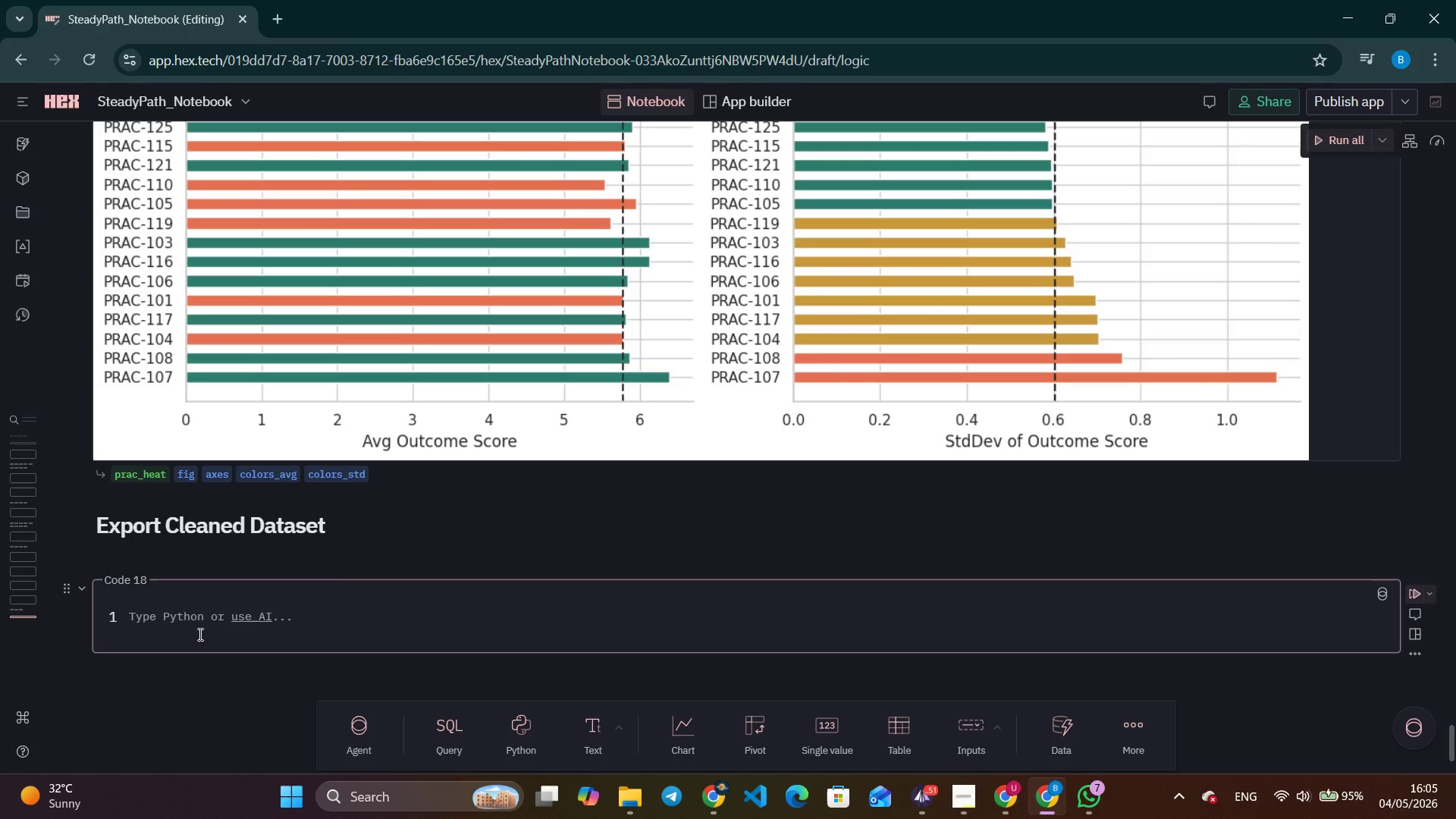 
wait(47.16)
 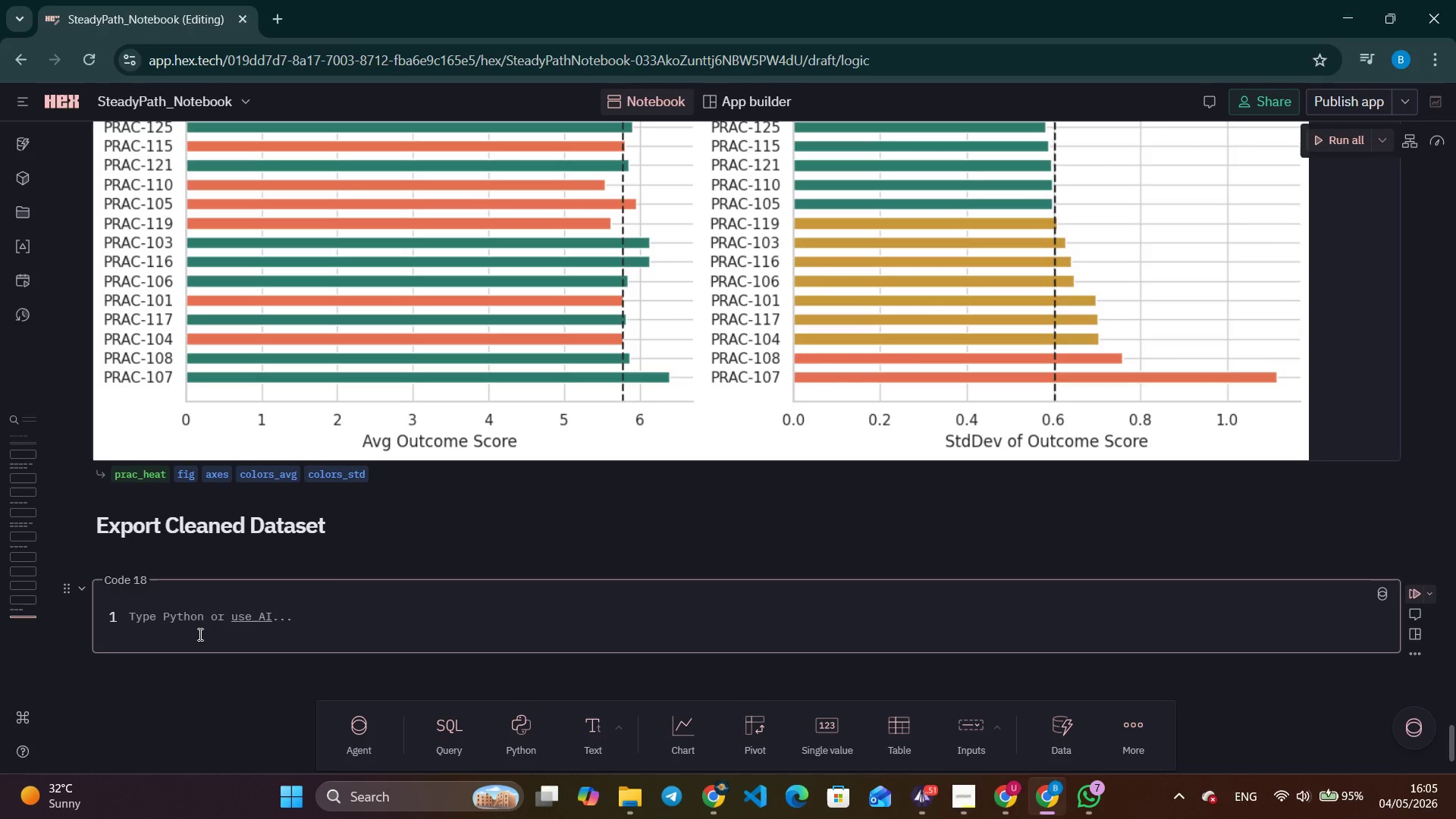 
type(mnb)
 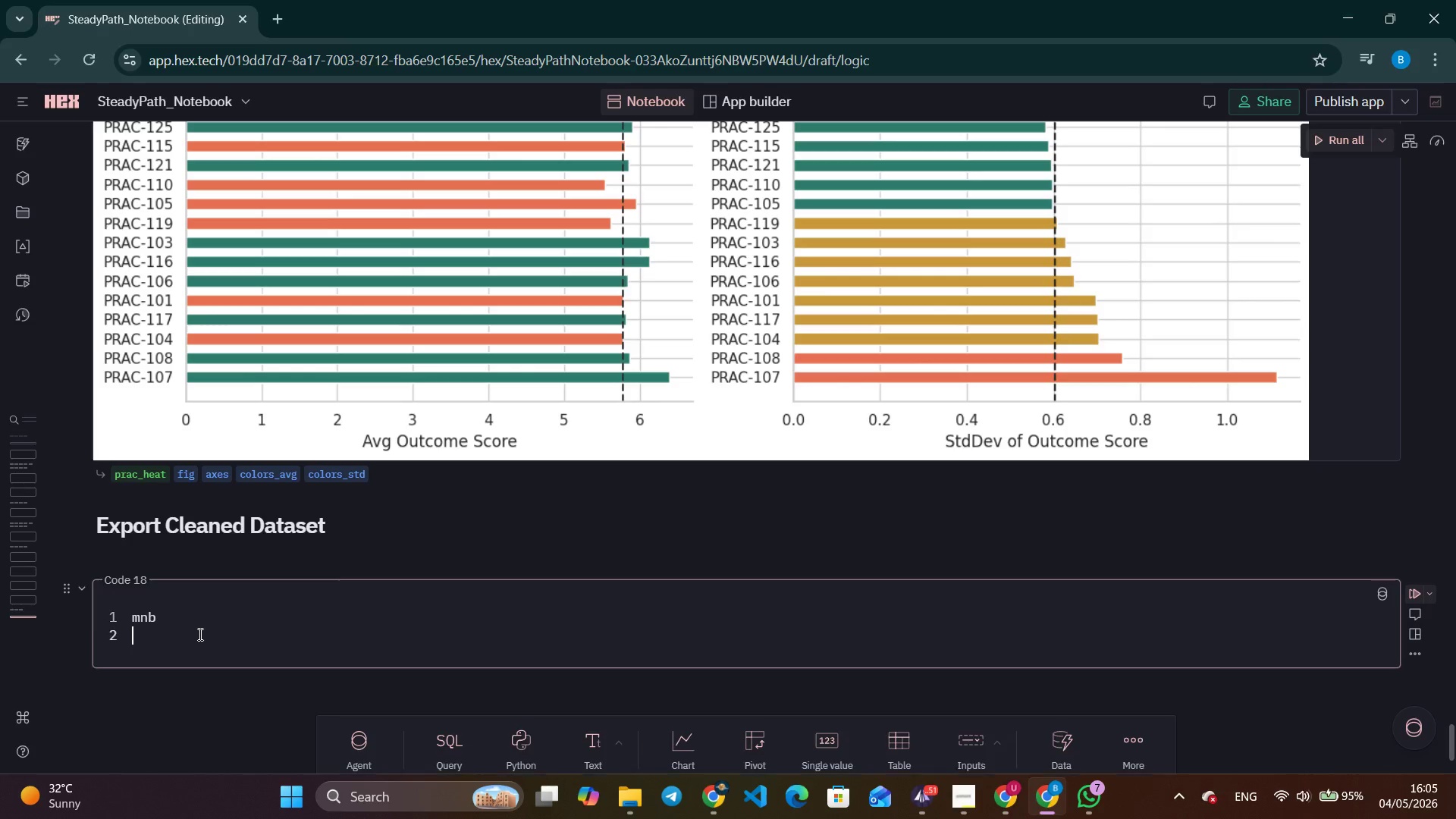 
key(Enter)
 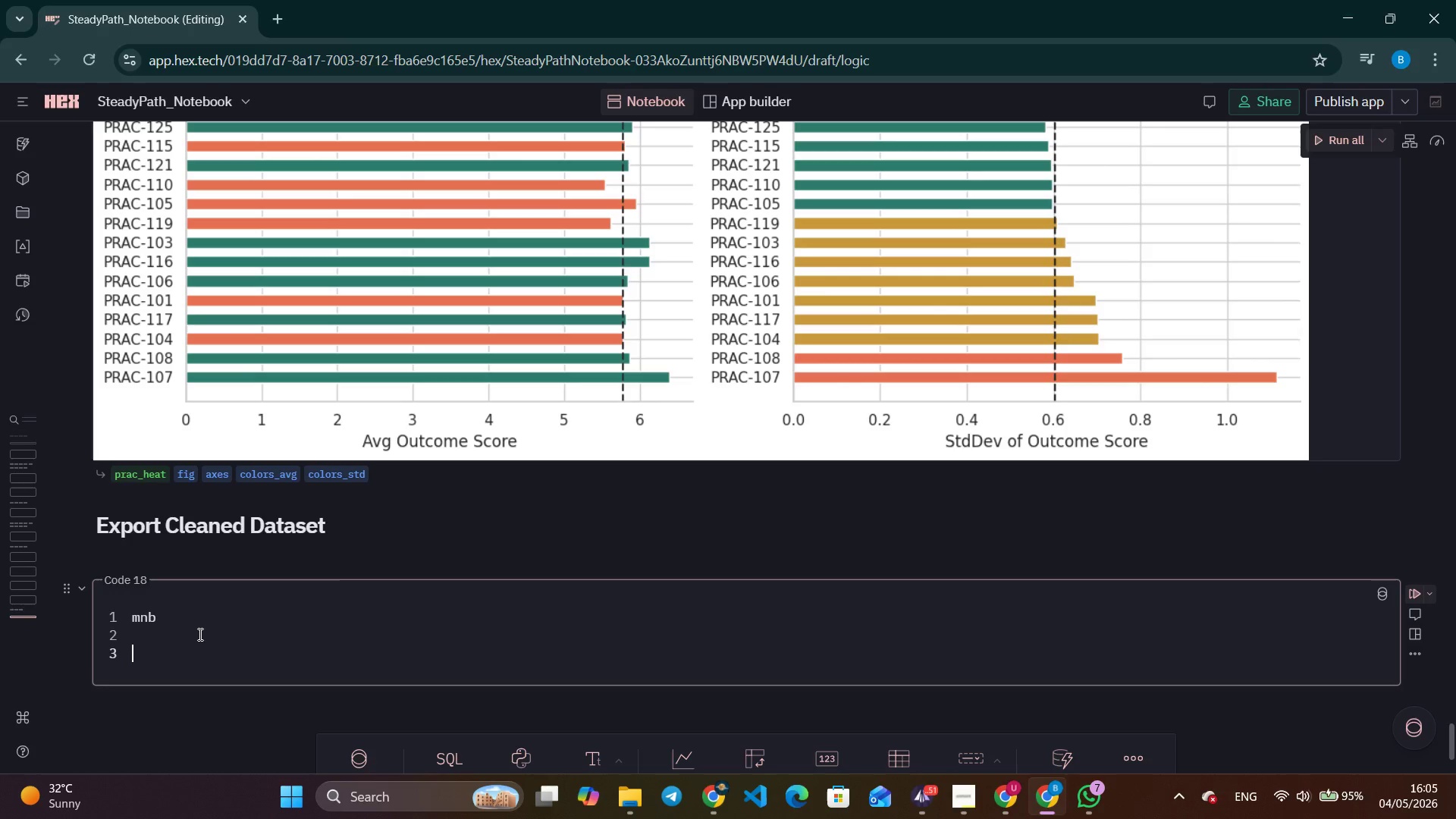 
key(Enter)
 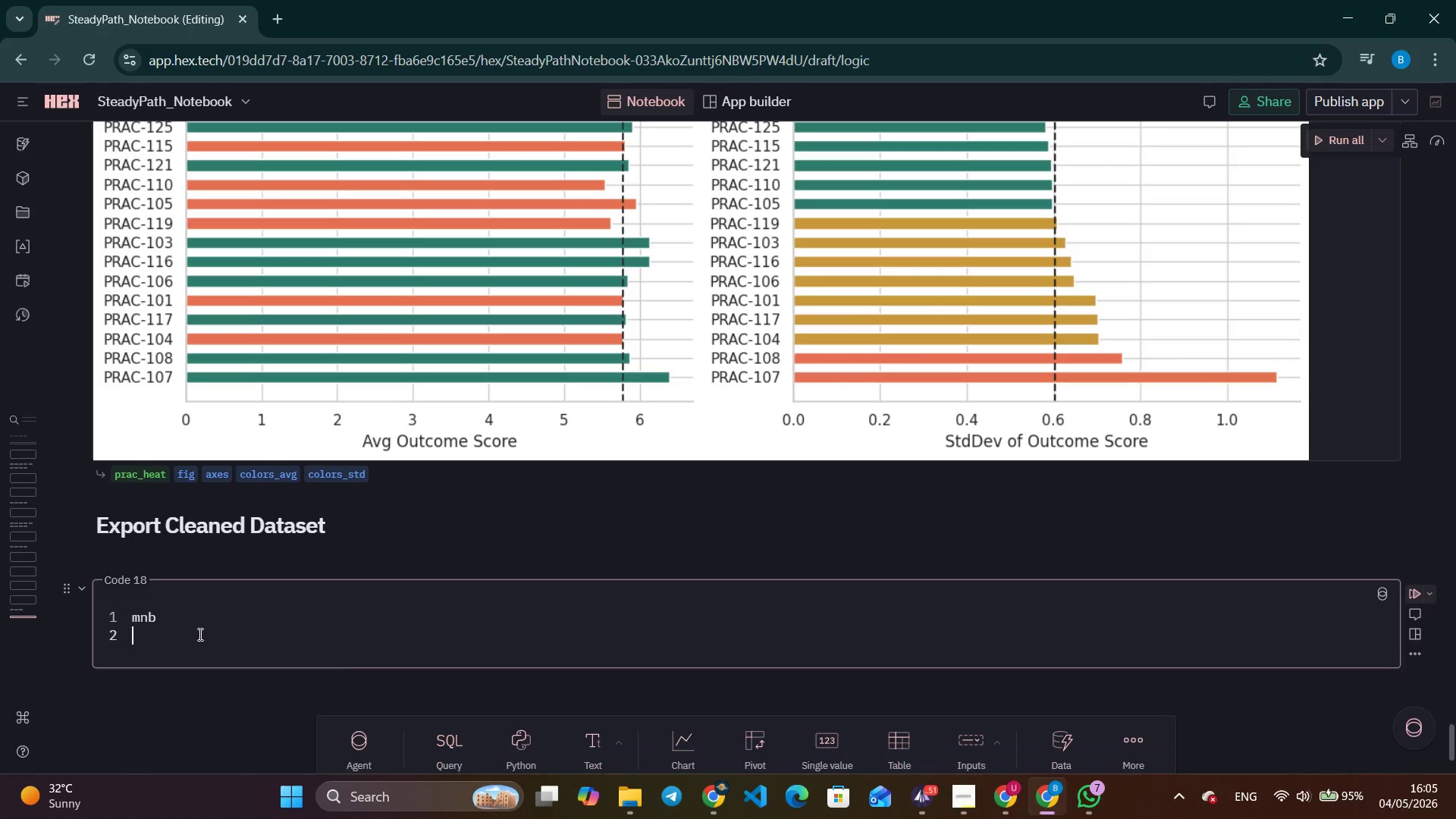 
key(Backspace)
 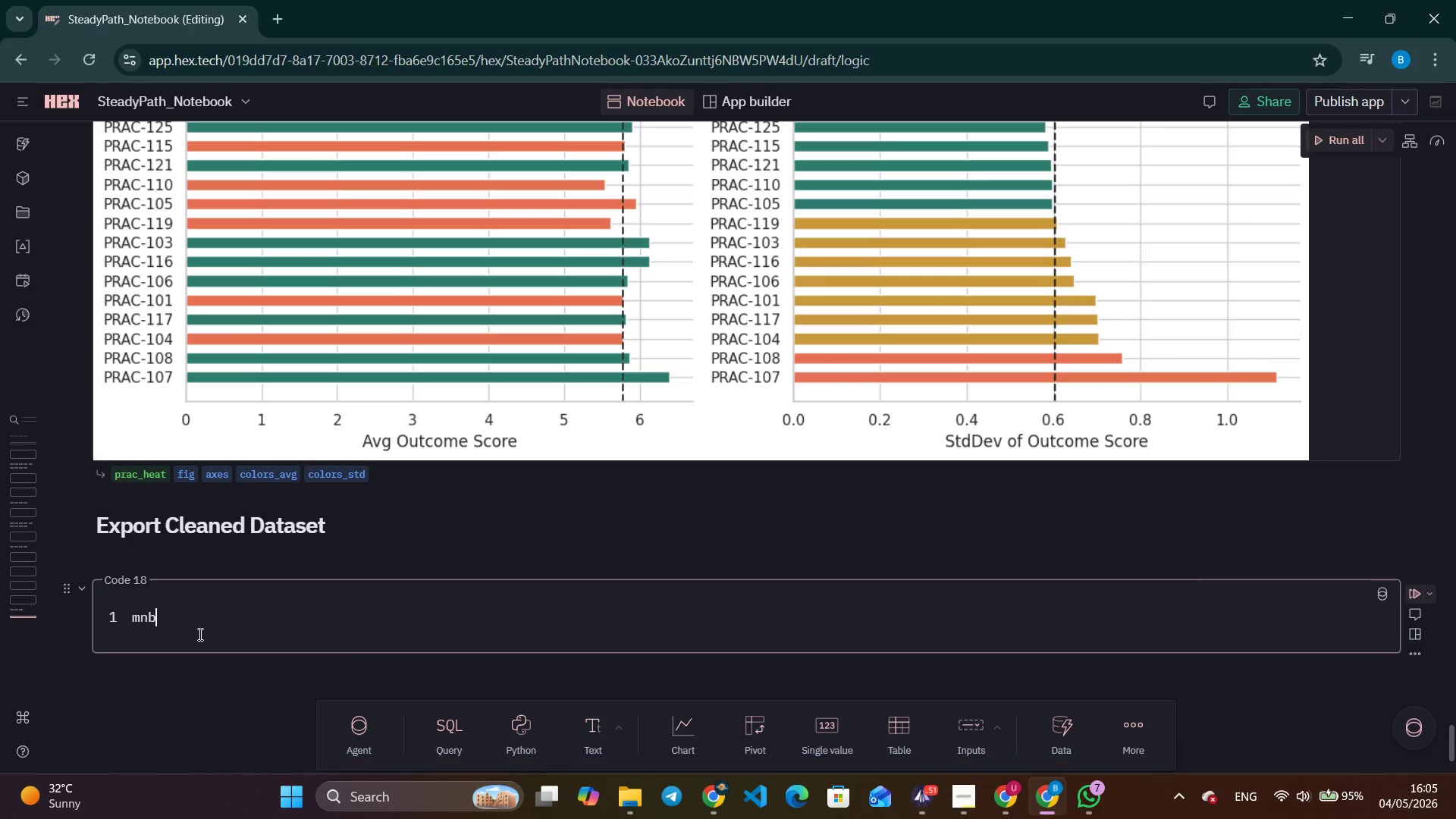 
key(Backspace)
 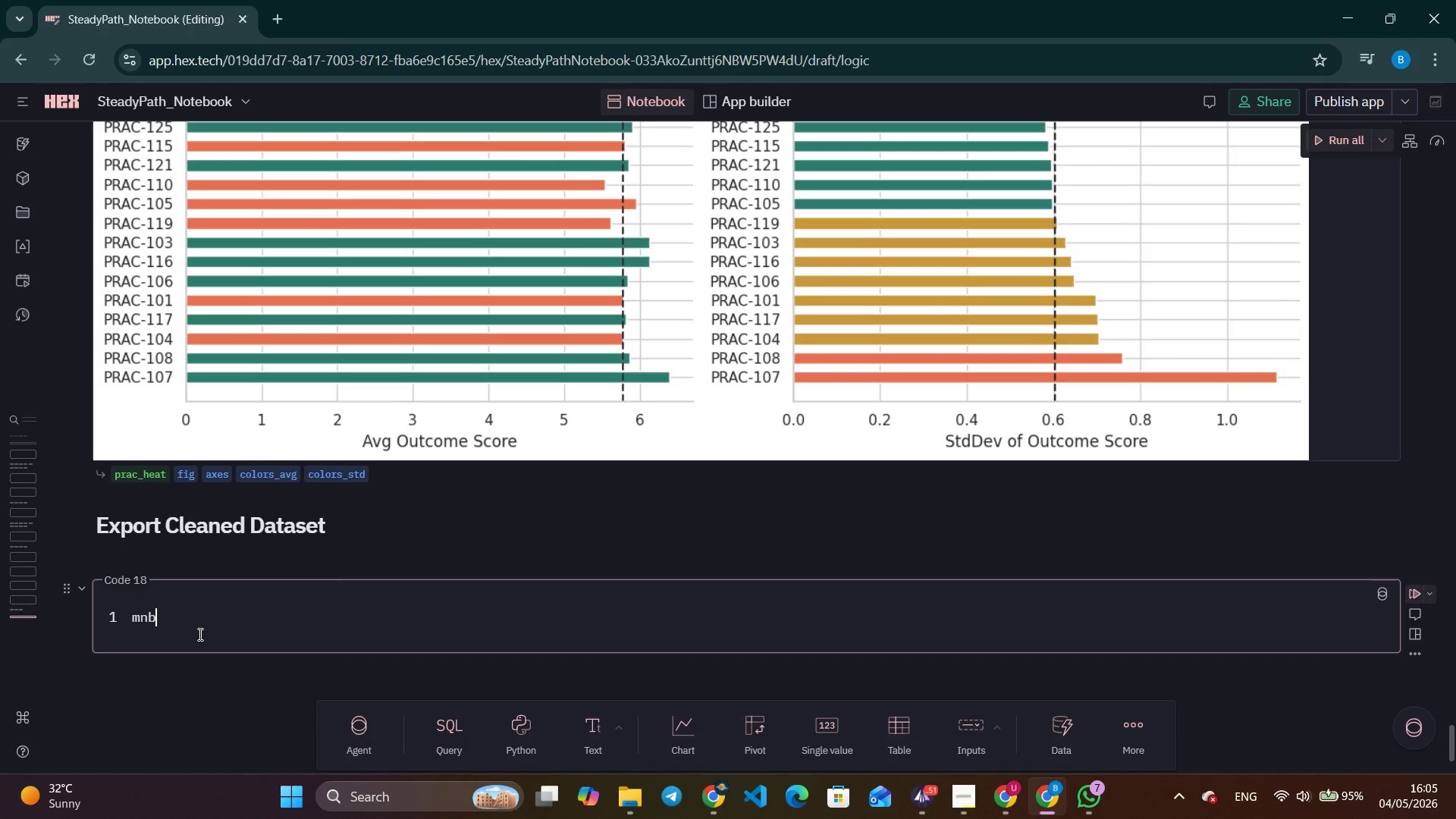 
key(Backspace)
 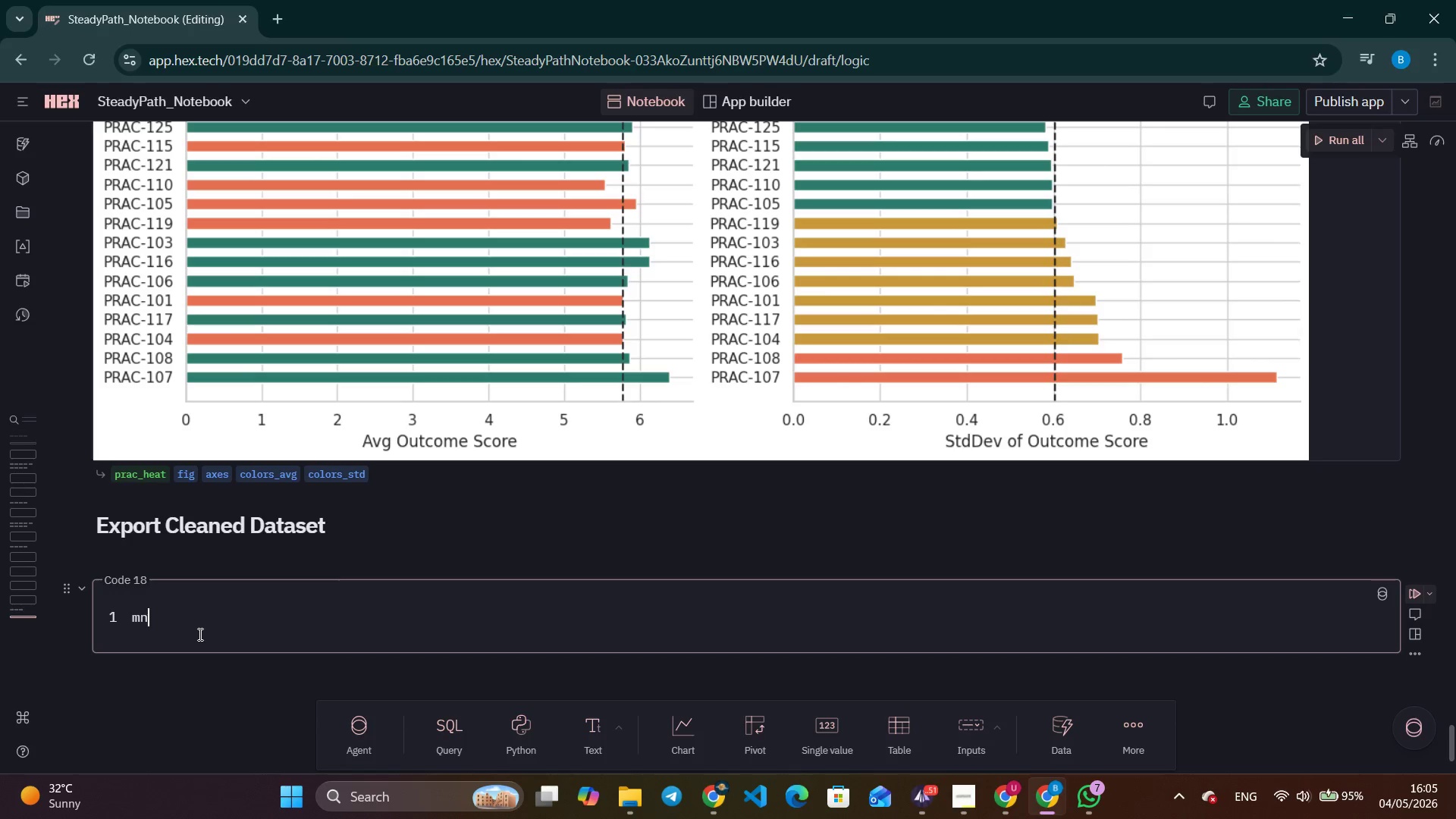 
key(Backspace)
 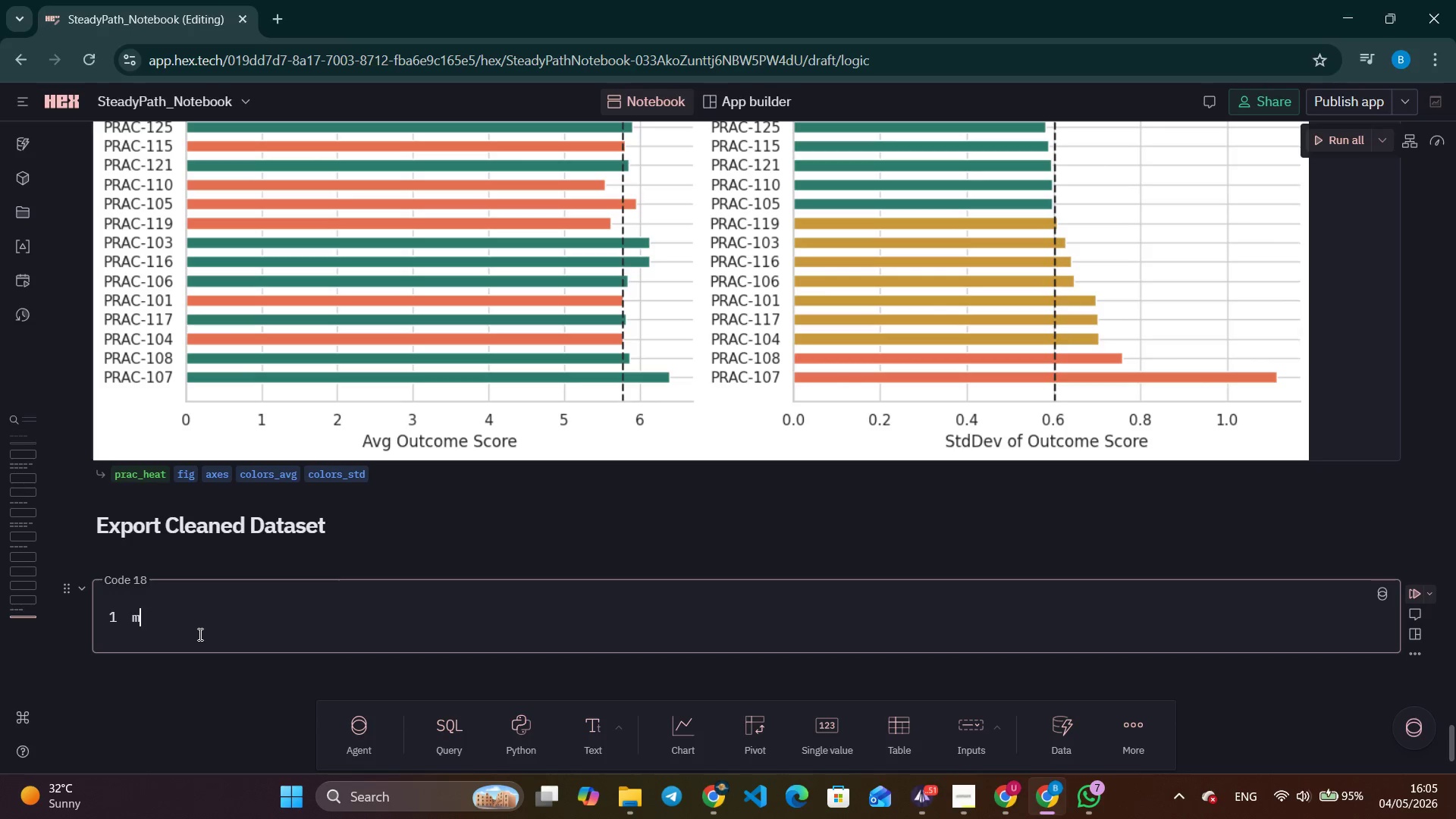 
key(Backspace)
 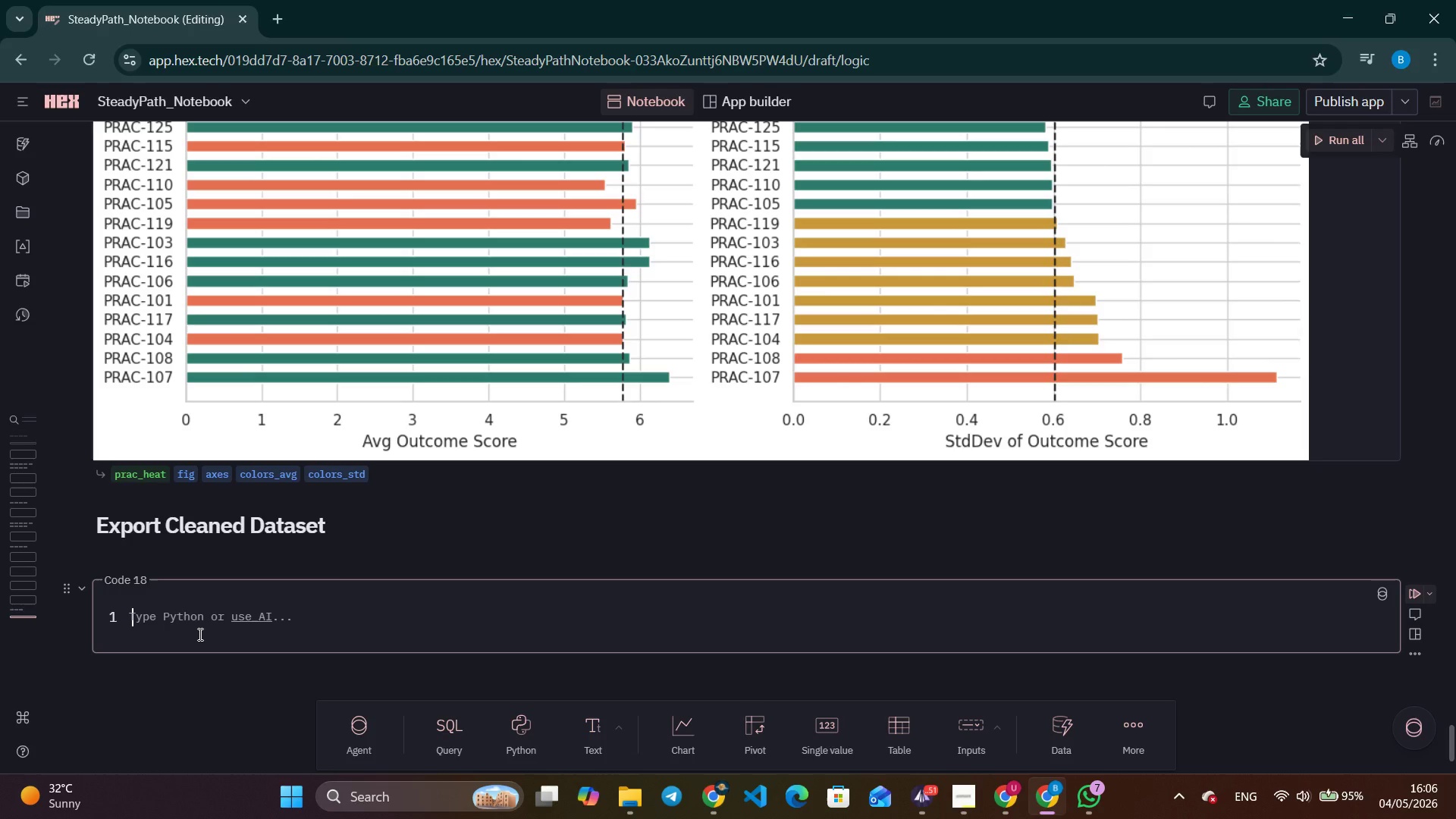 
wait(45.09)
 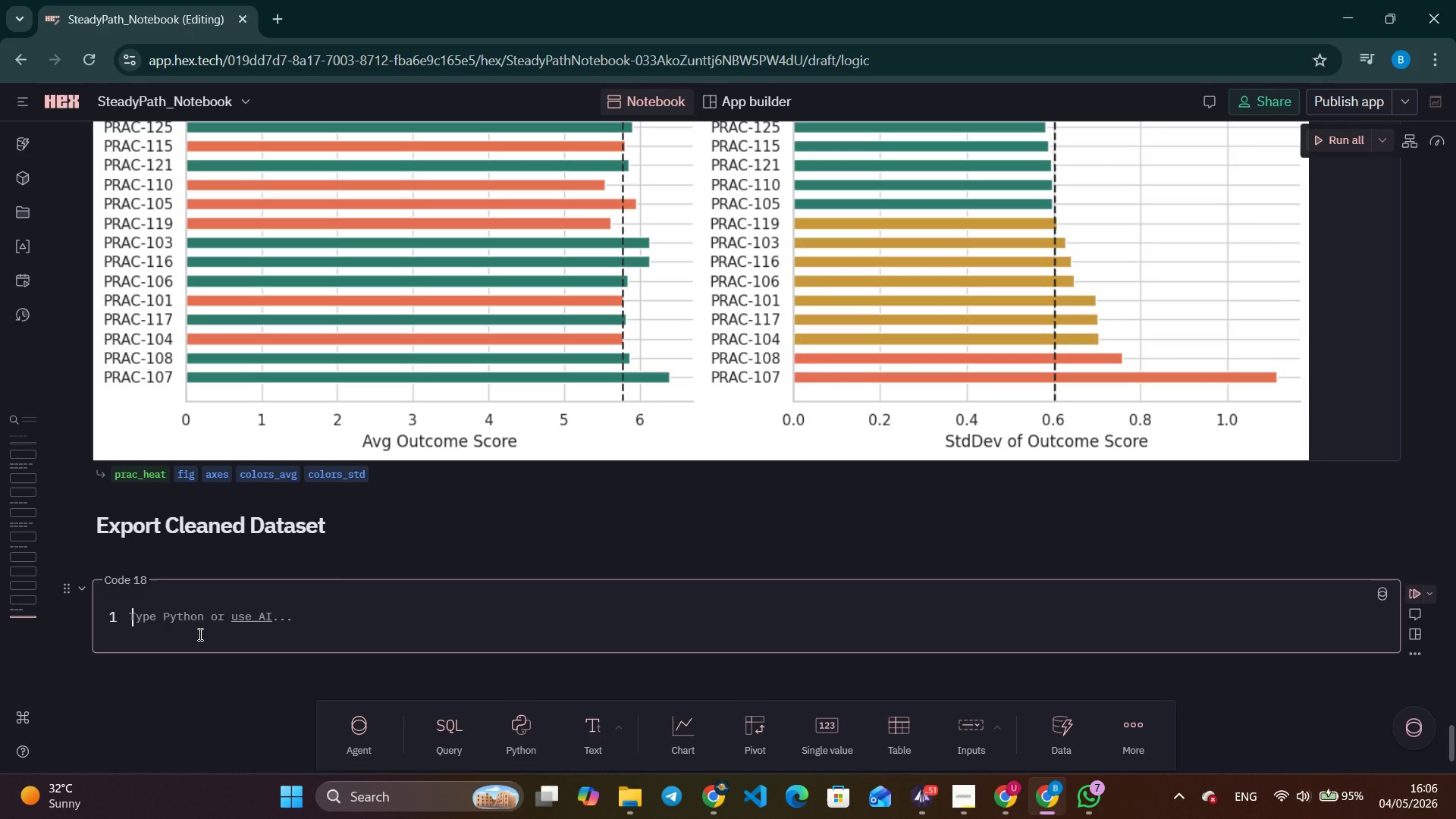 
type(oiuhjk)
 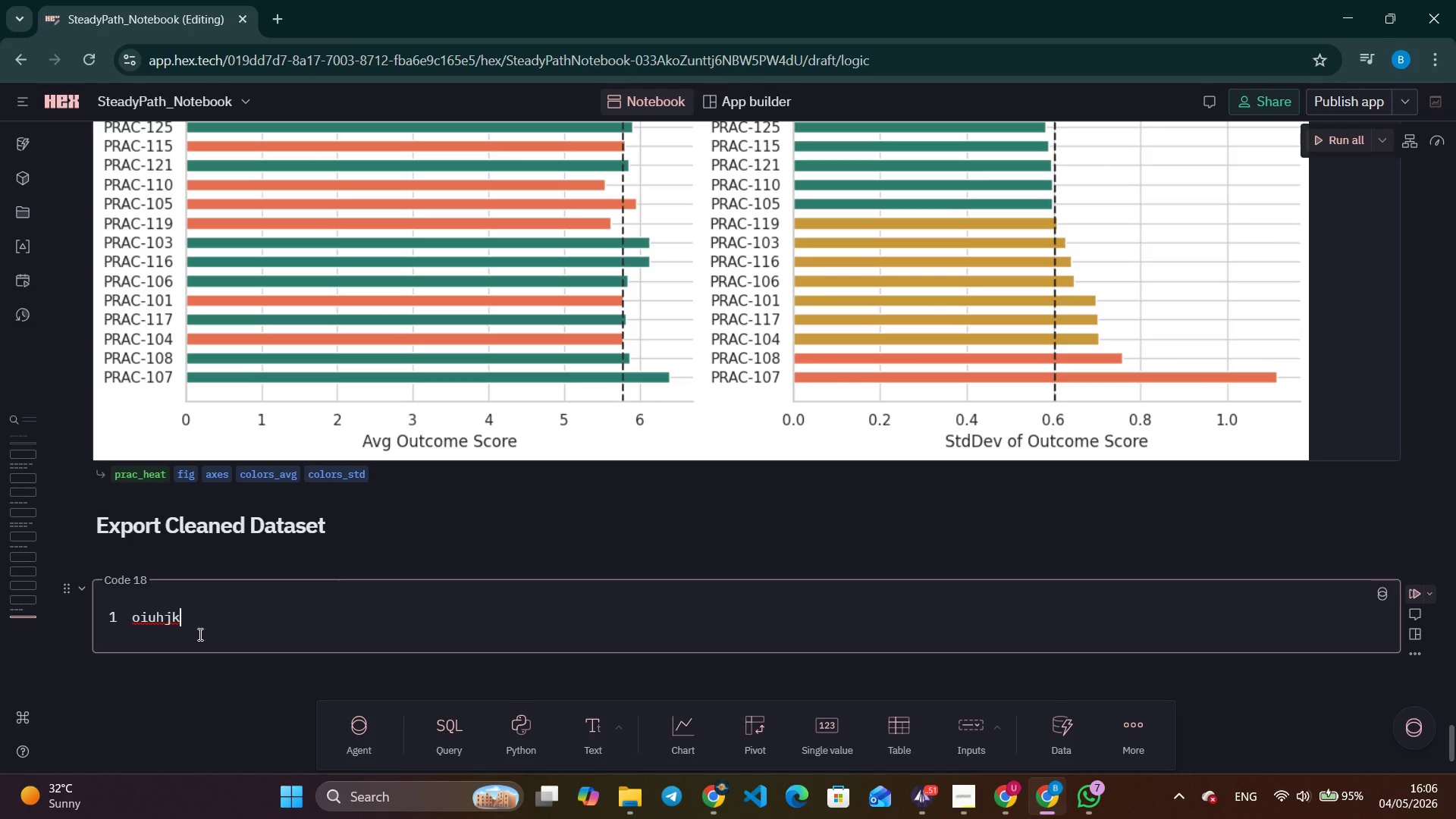 
wait(21.25)
 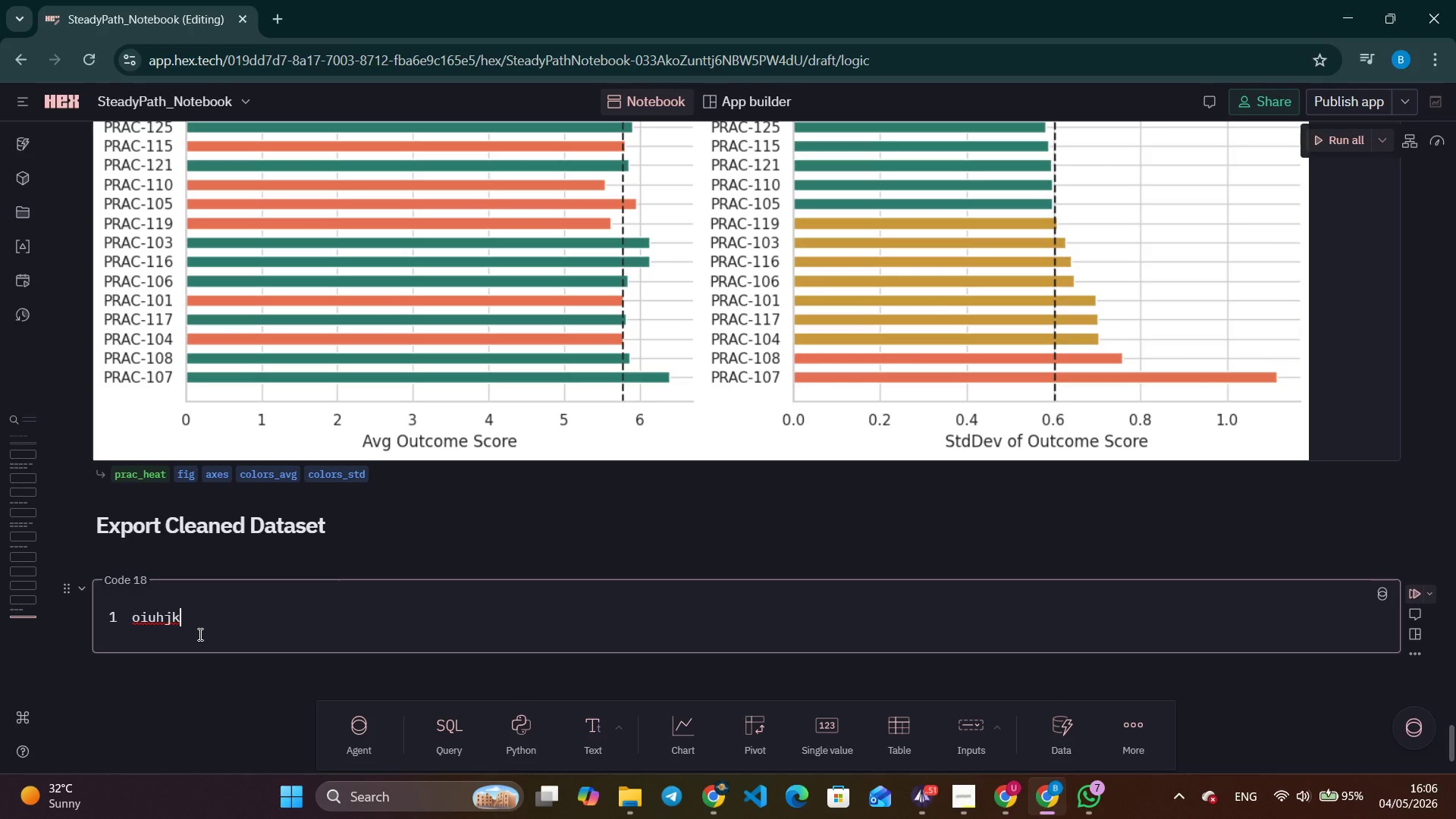 
type(lkj ;lkj)
 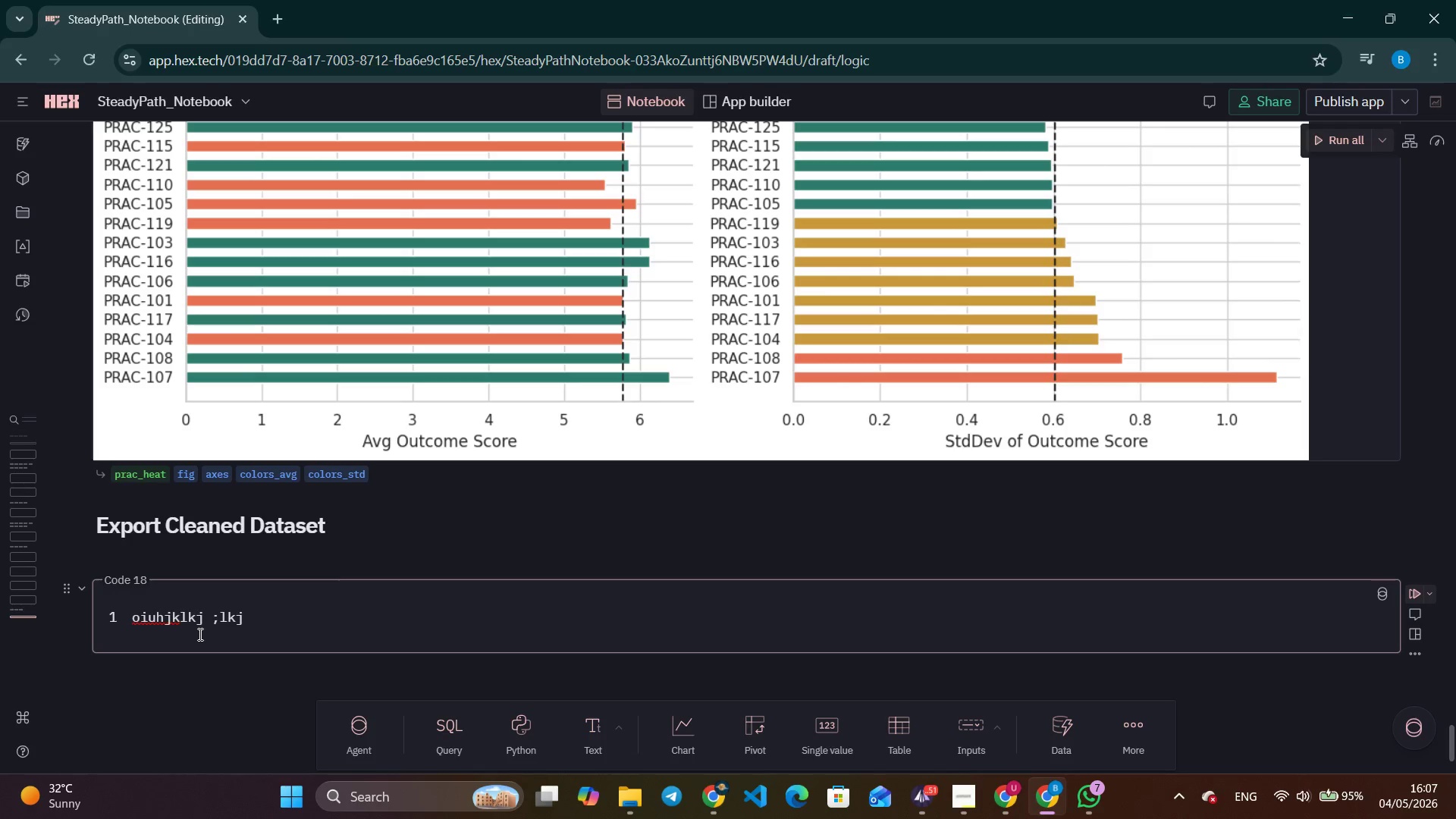 
hold_key(key=Backspace, duration=1.0)
 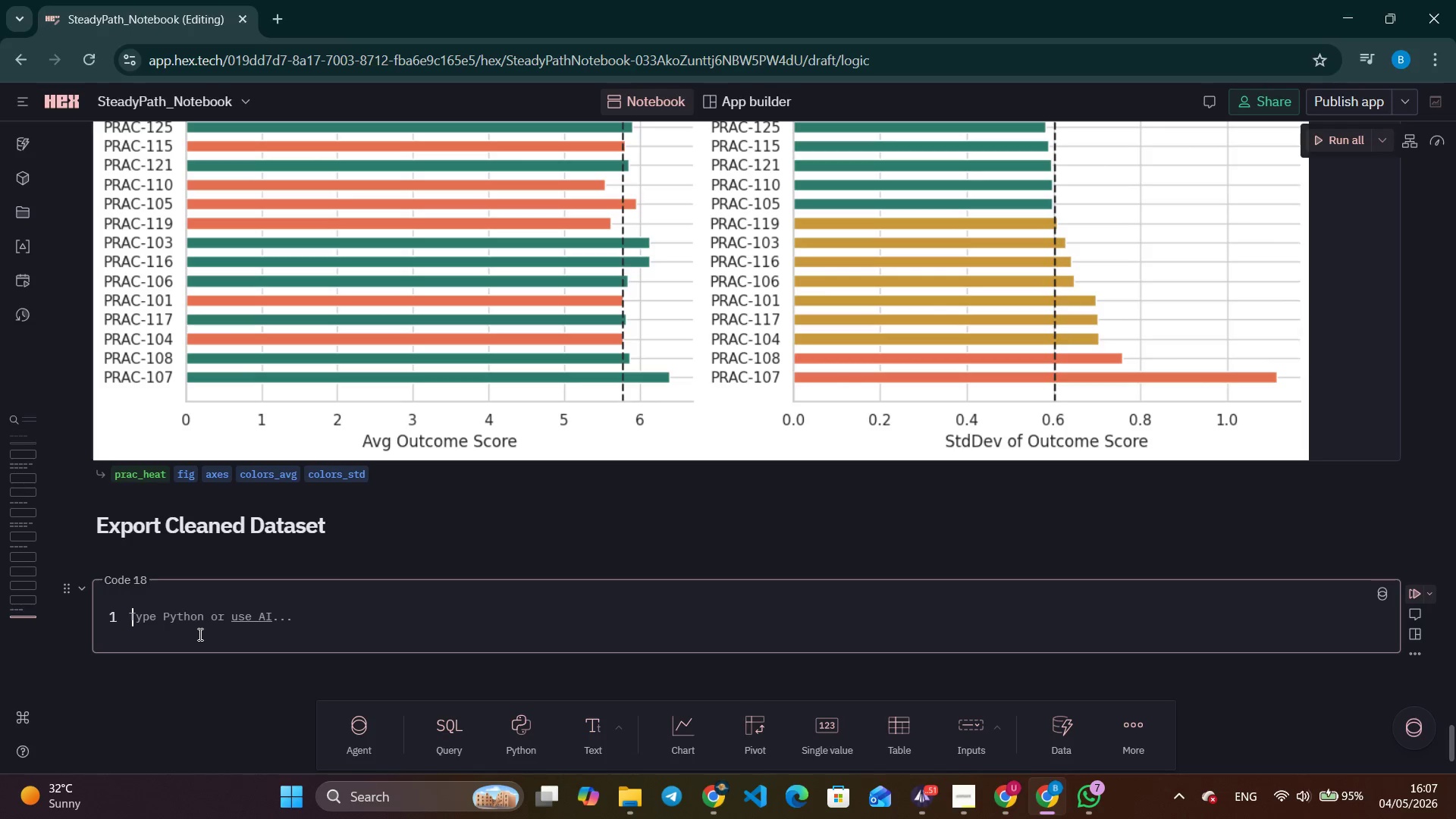 
wait(20.22)
 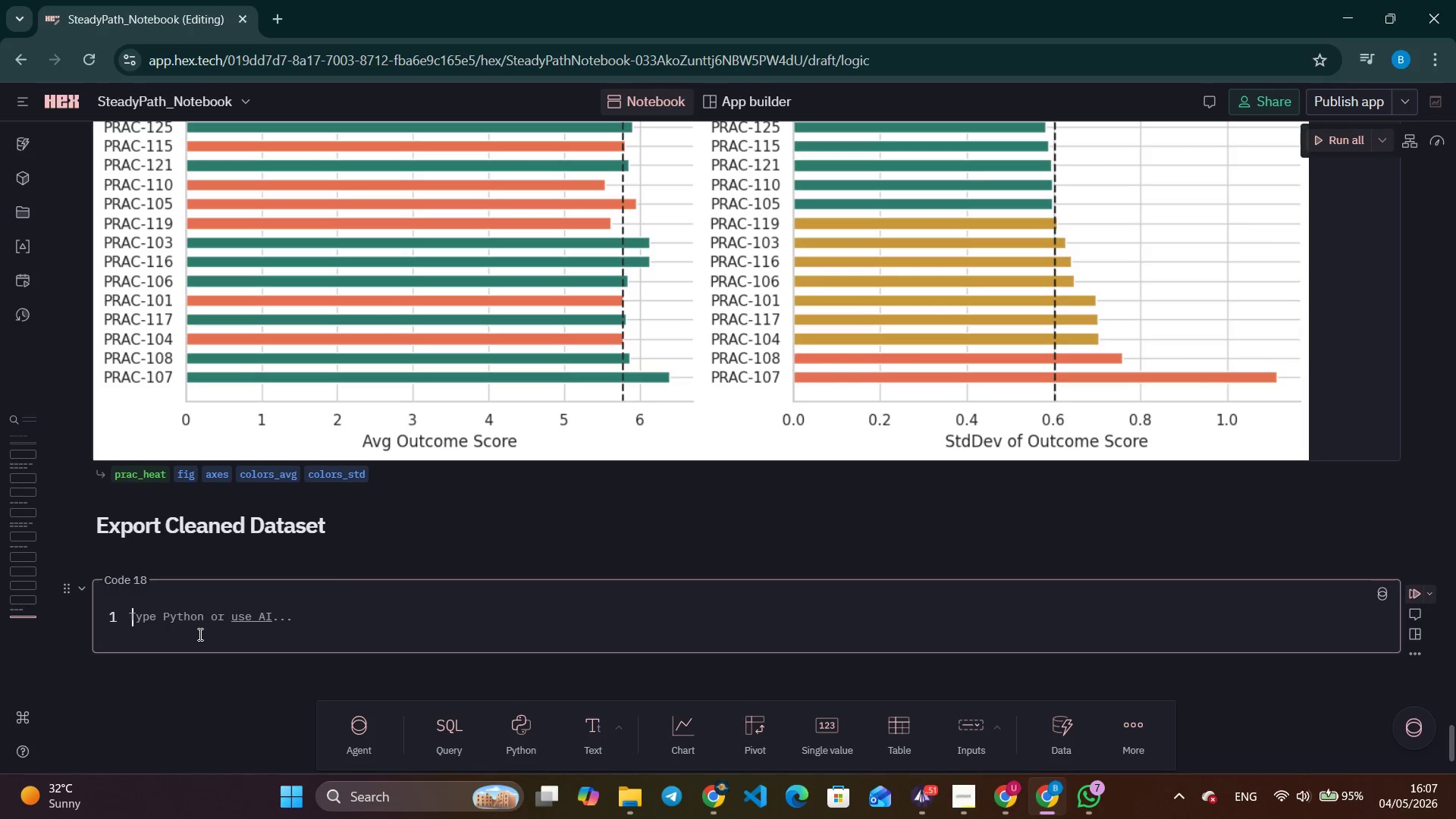 
left_click([1106, 788])
 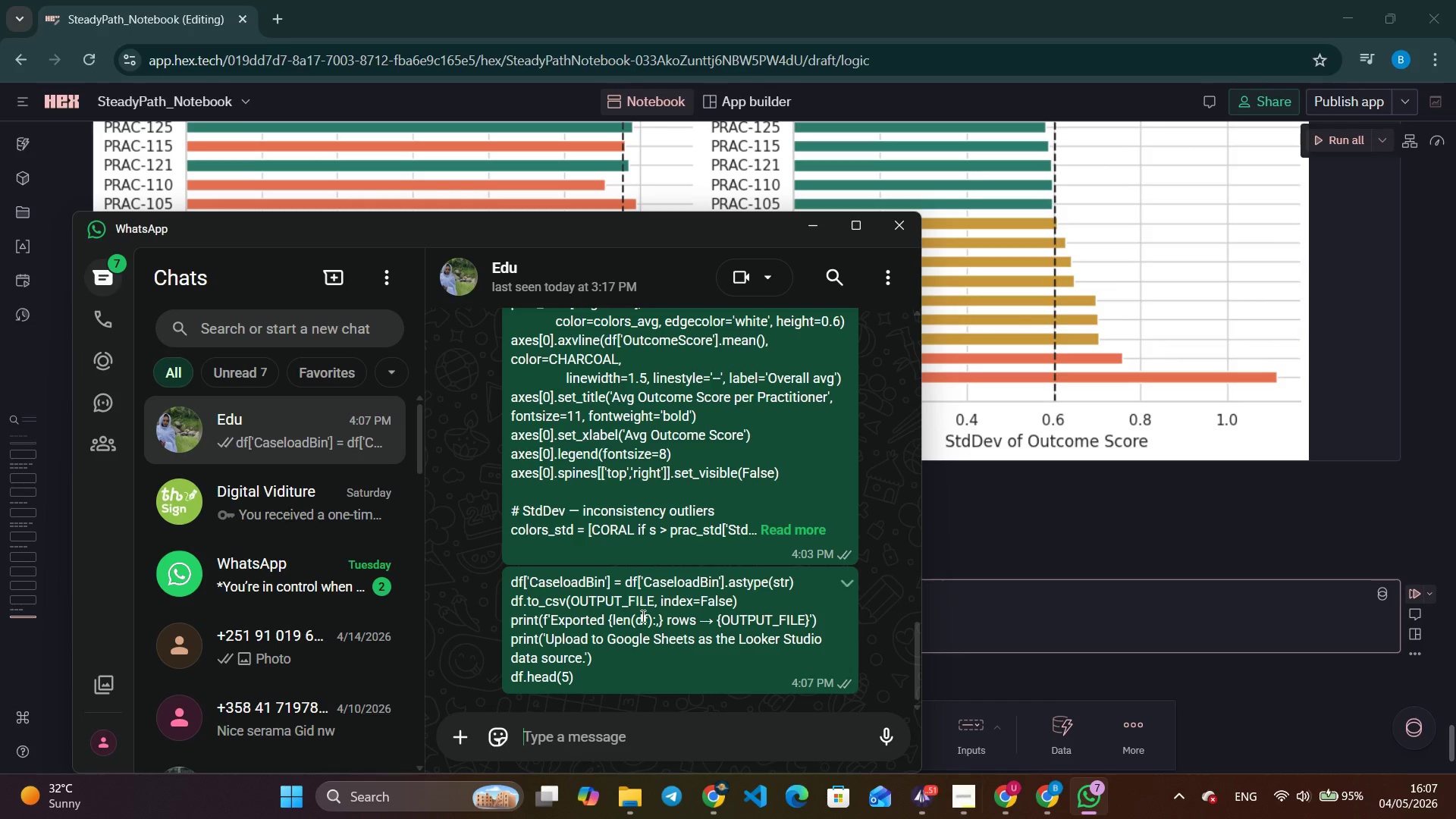 
right_click([639, 611])
 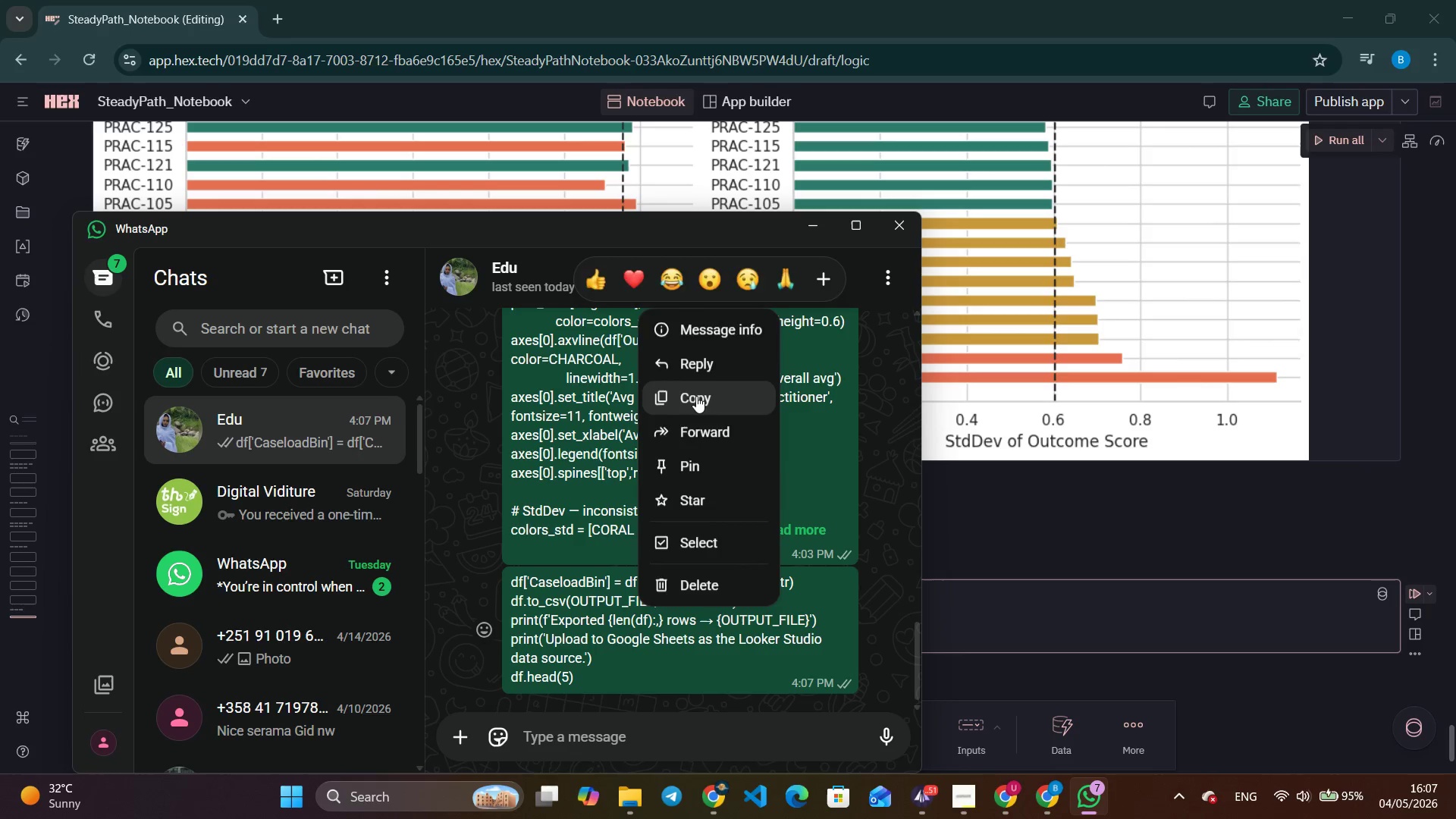 
double_click([1004, 566])
 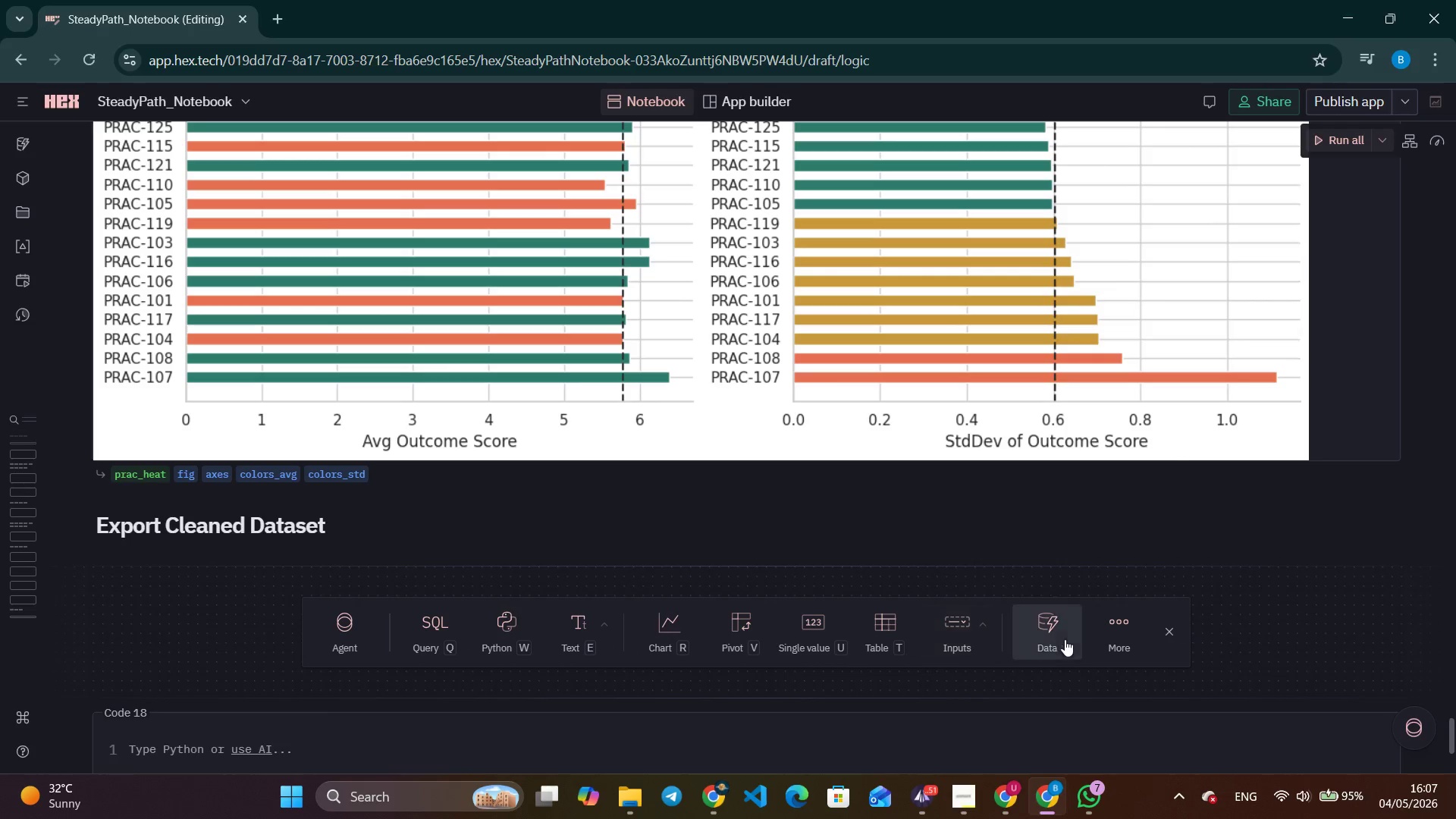 
left_click([1181, 639])
 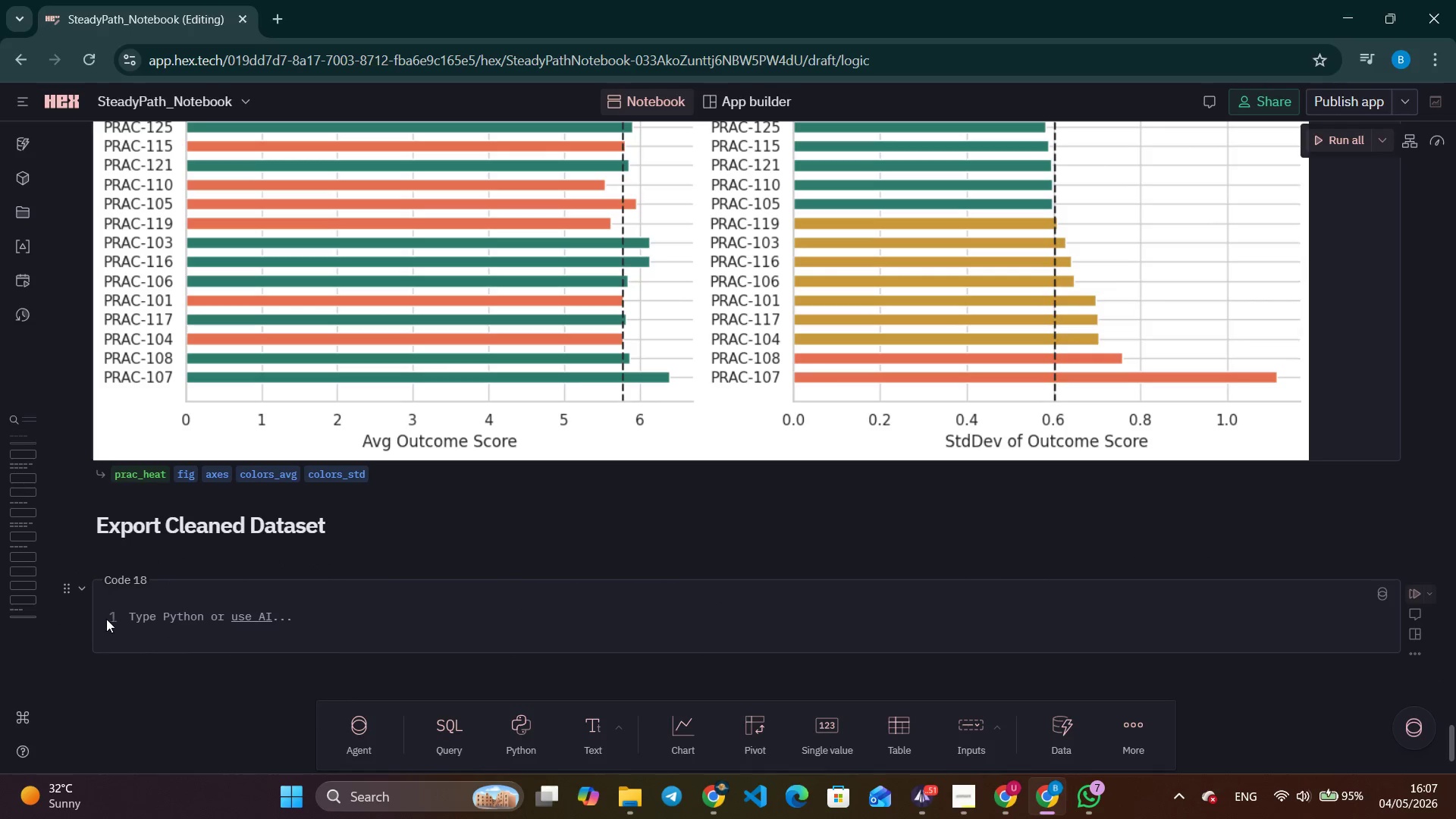 
left_click([163, 619])
 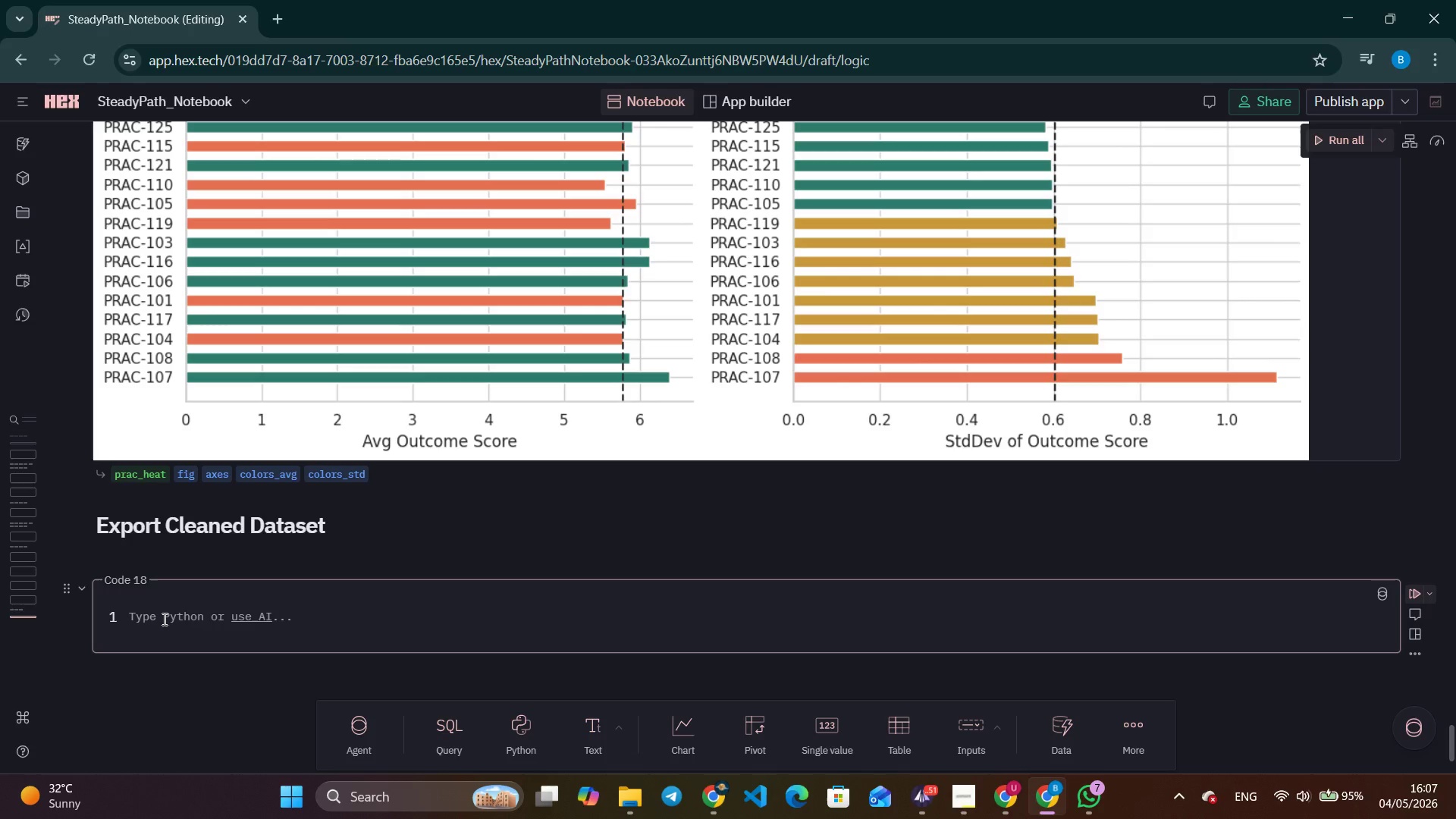 
key(Control+ControlLeft)
 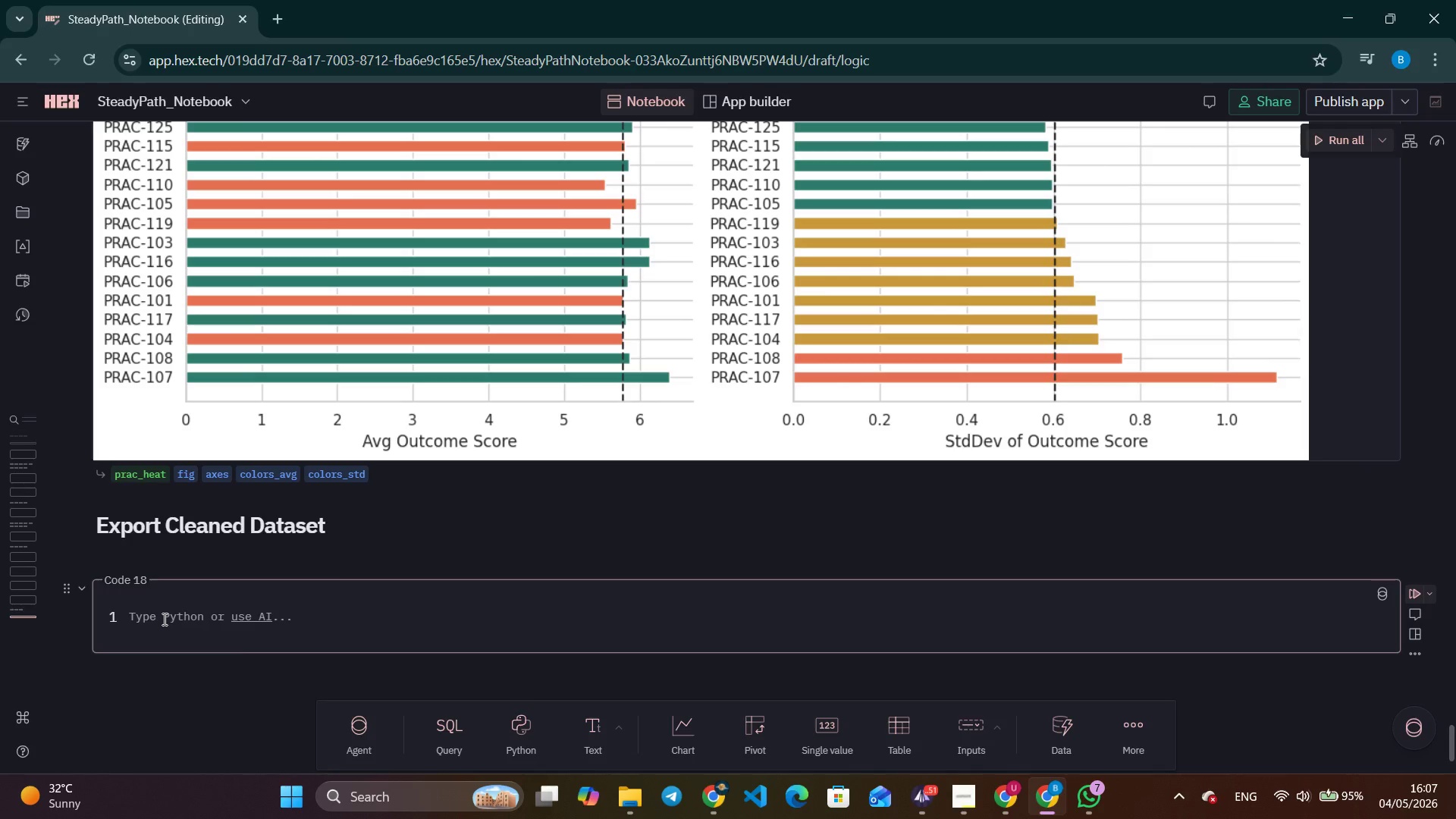 
key(Control+V)
 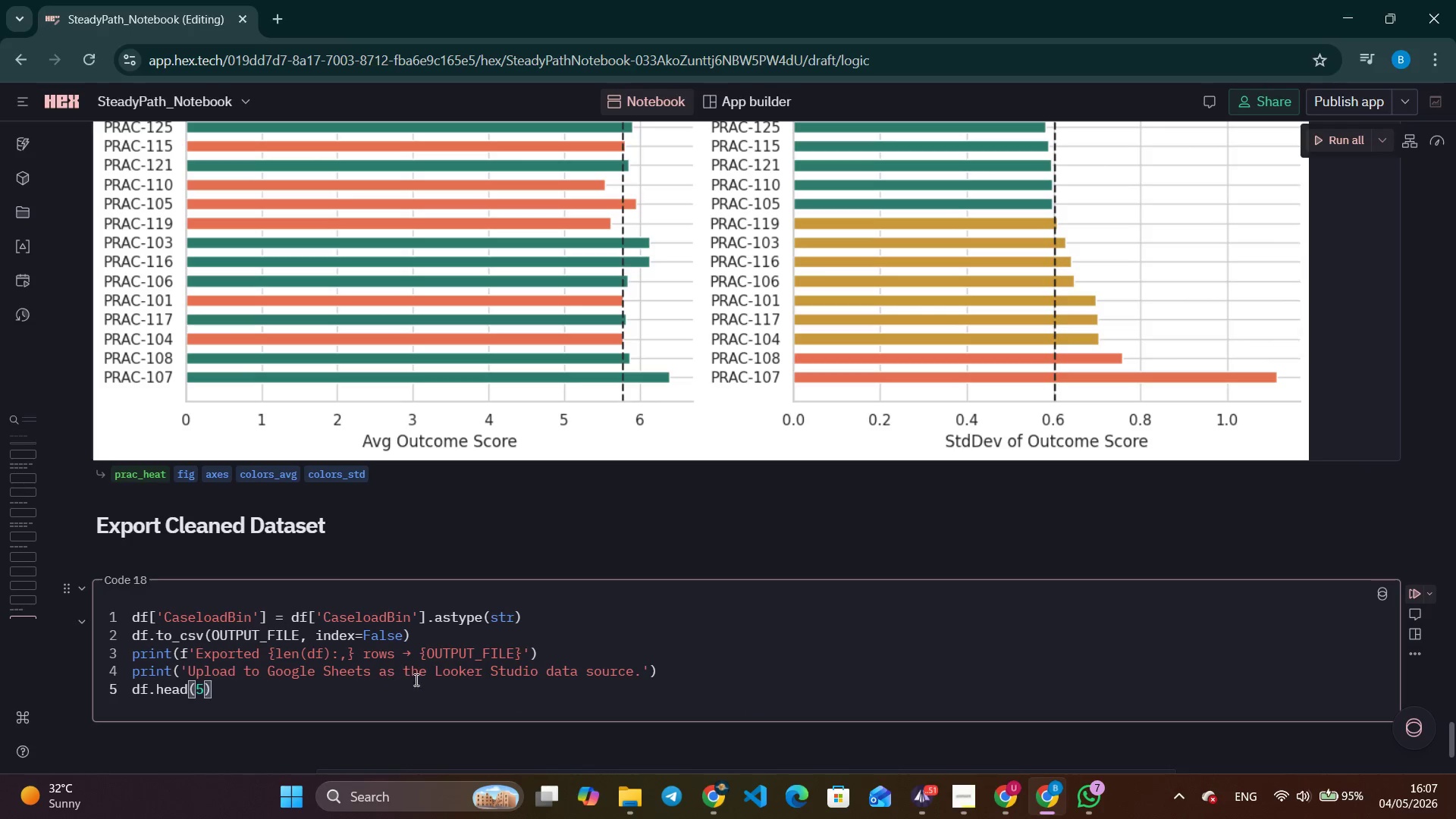 
double_click([446, 674])
 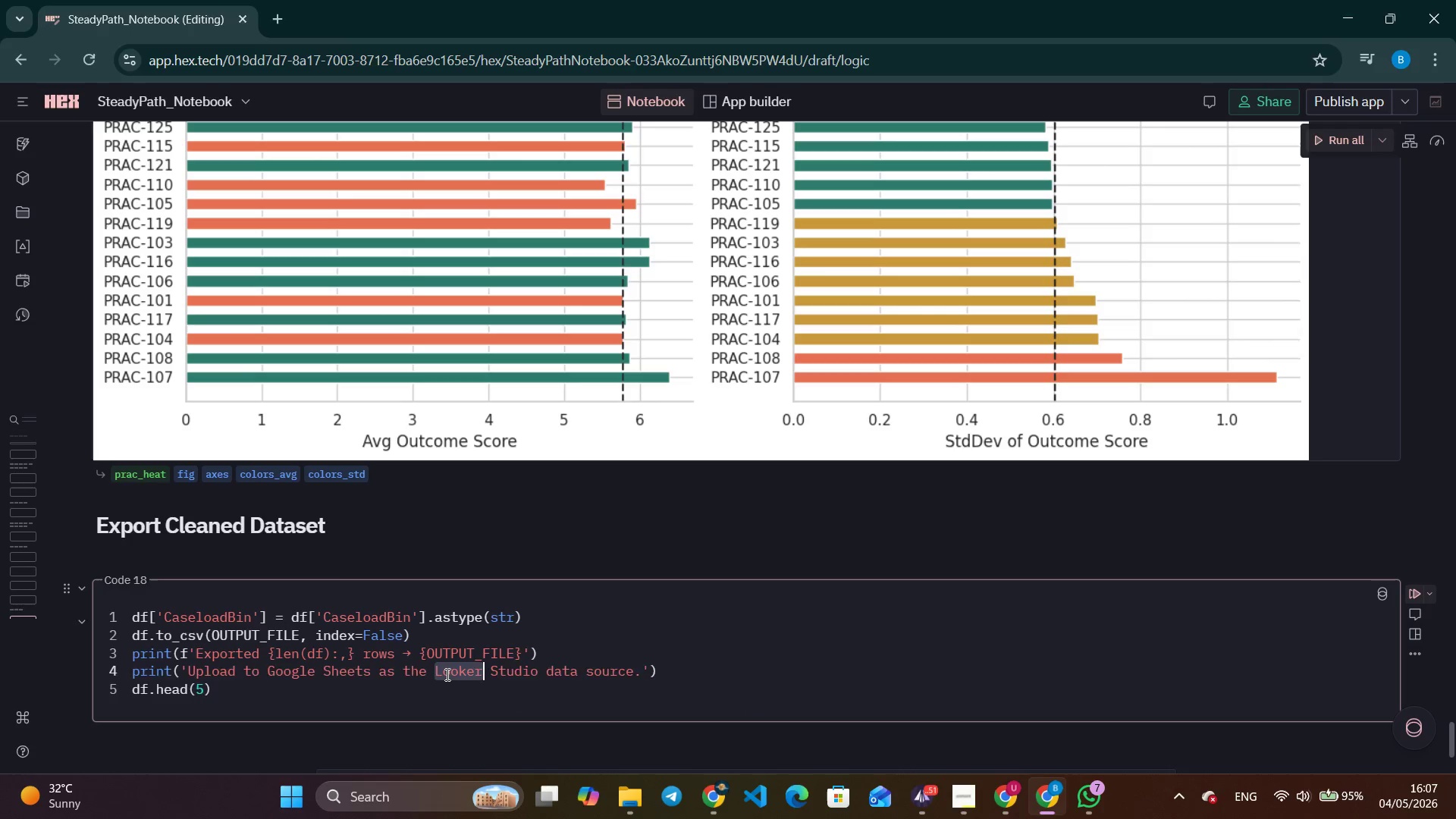 
triple_click([446, 674])
 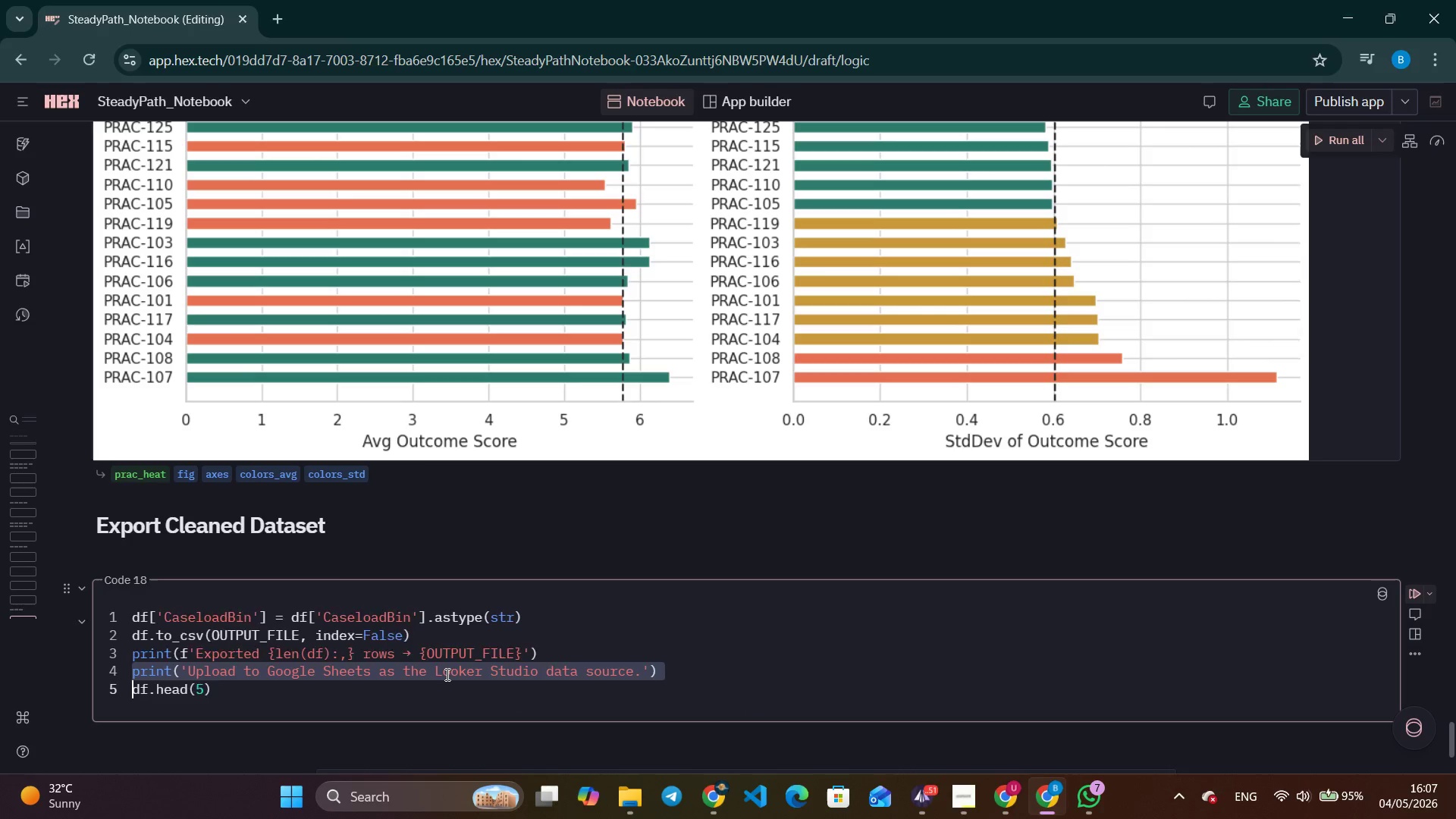 
triple_click([446, 674])
 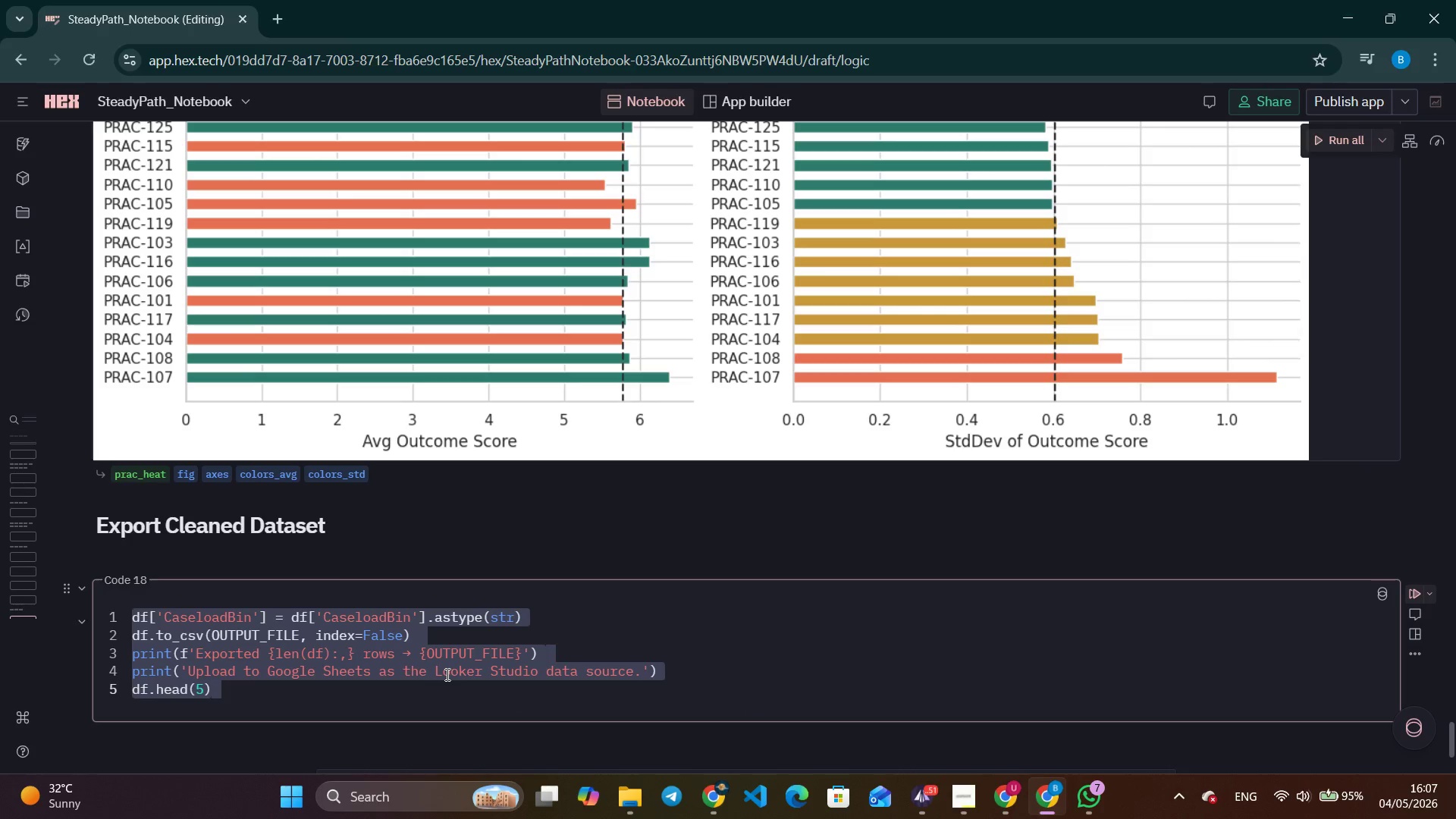 
left_click([446, 674])
 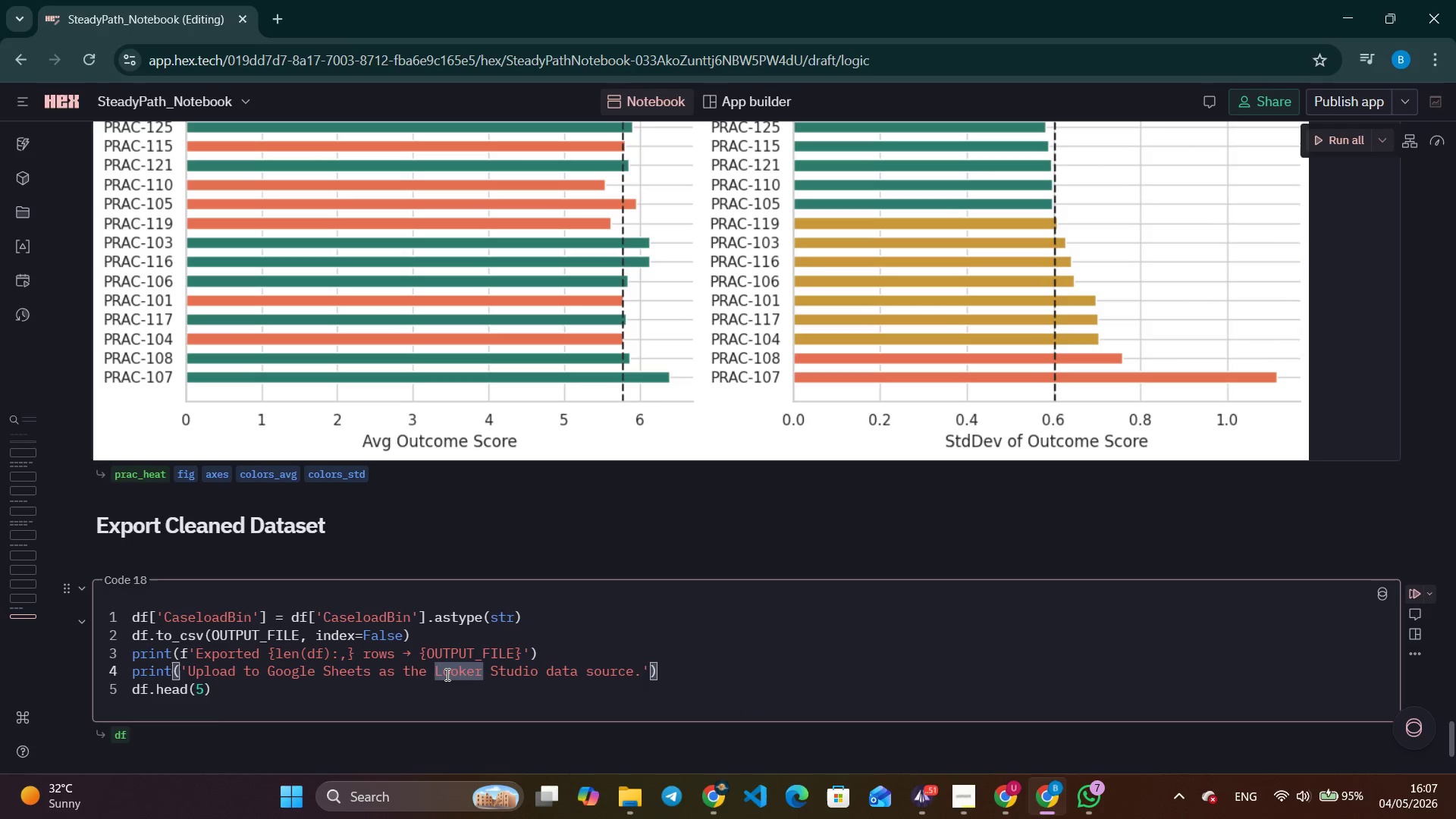 
double_click([446, 674])
 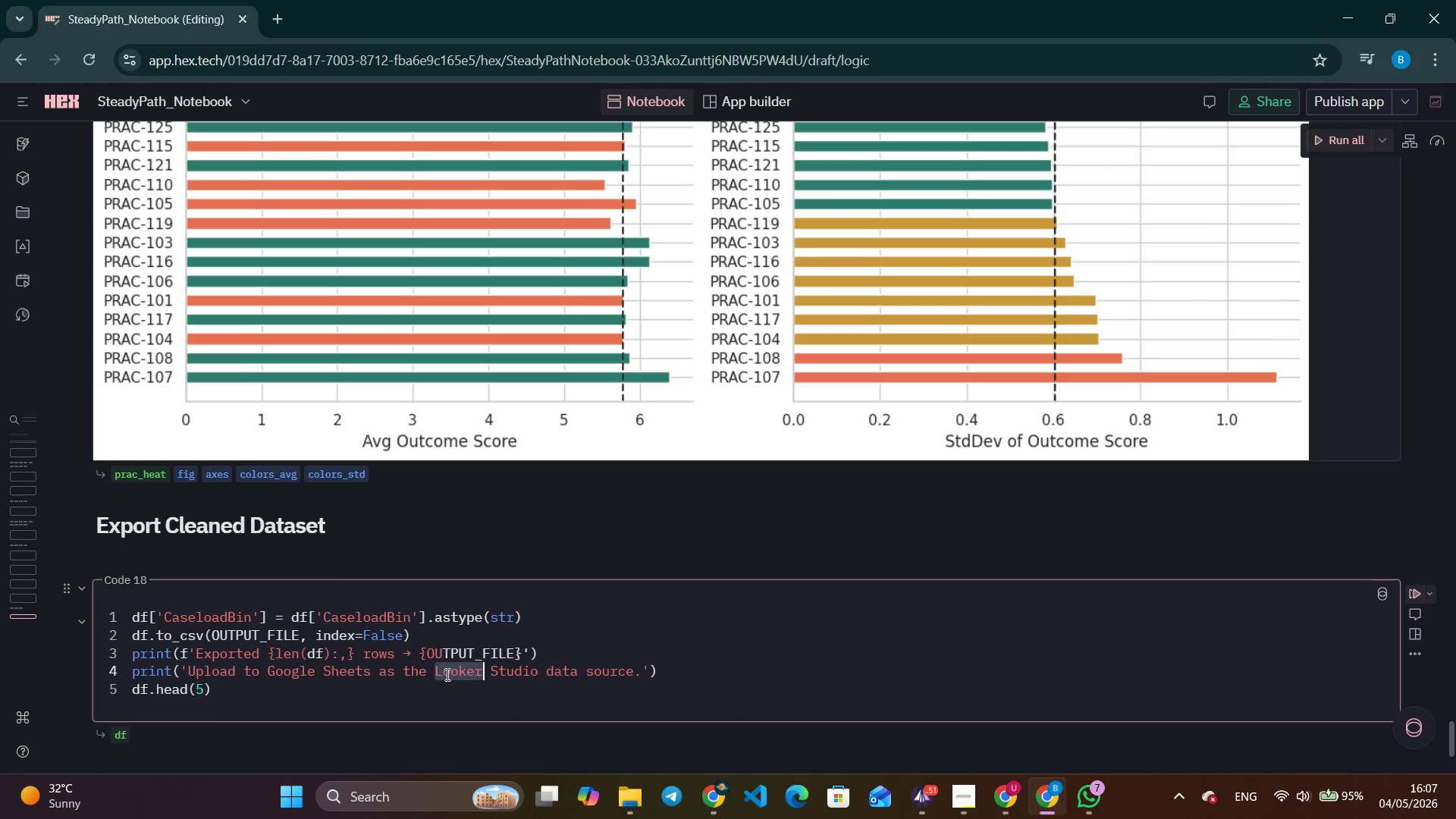 
triple_click([446, 674])
 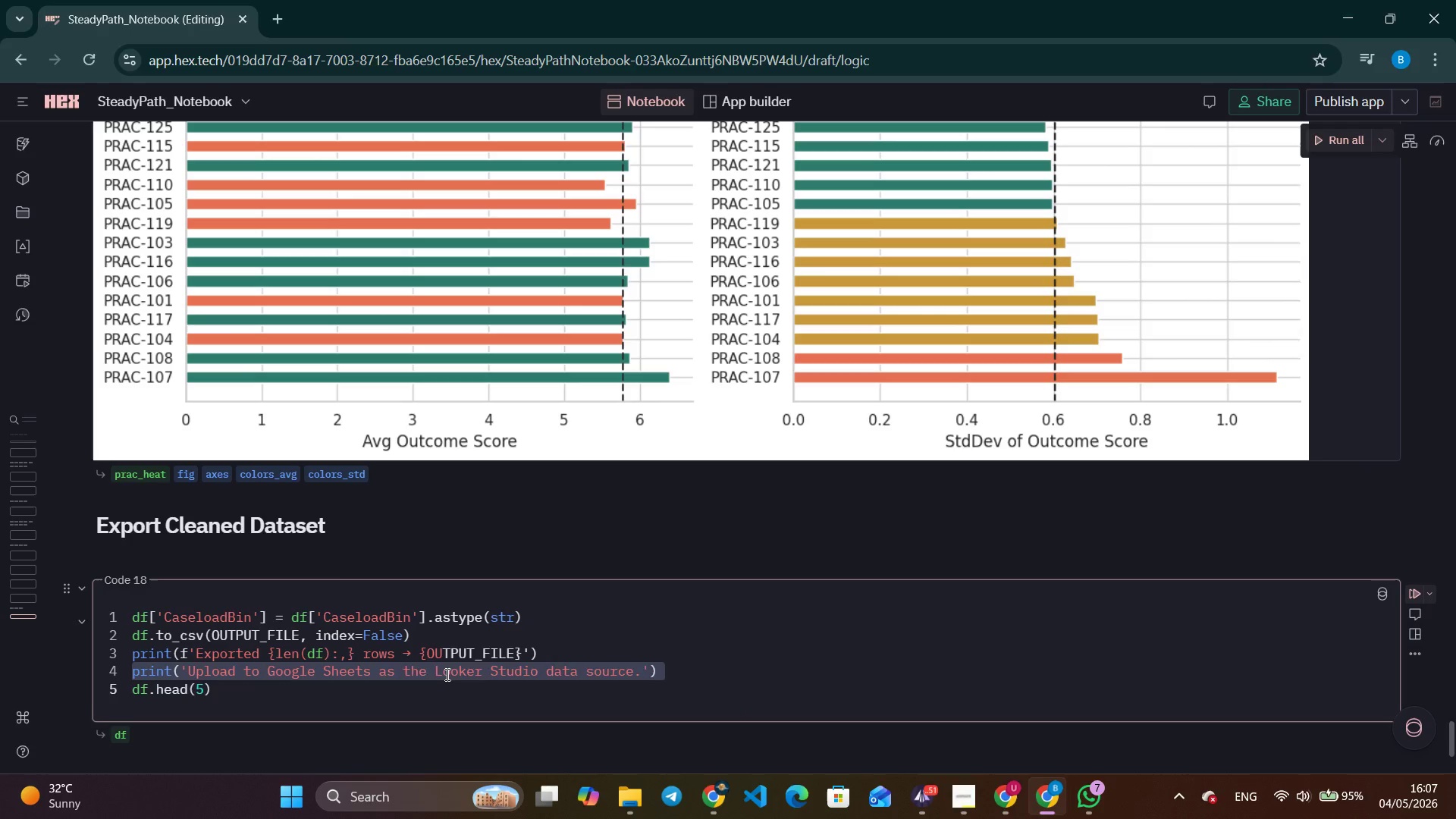 
key(Backspace)
 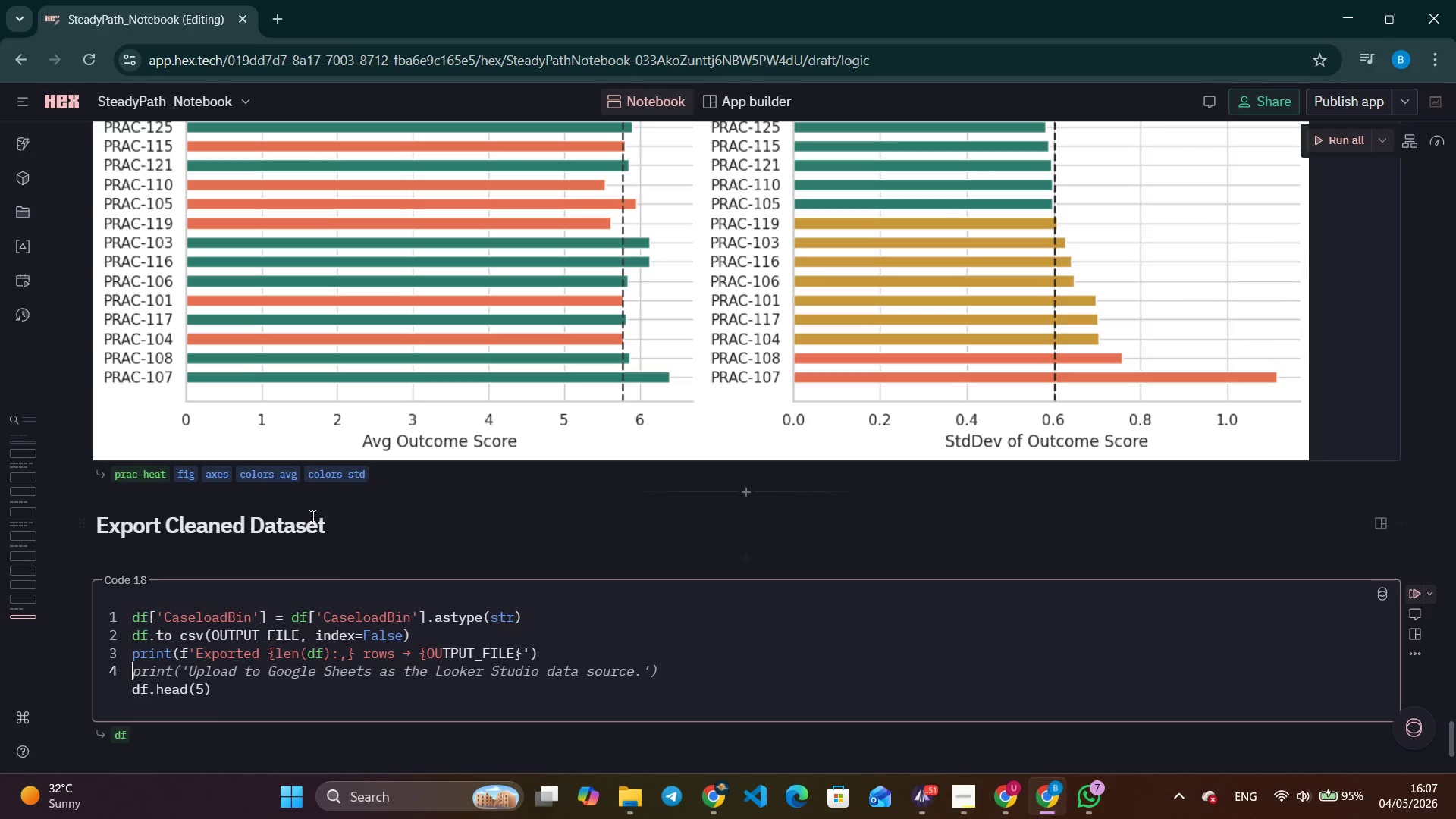 
left_click([302, 524])
 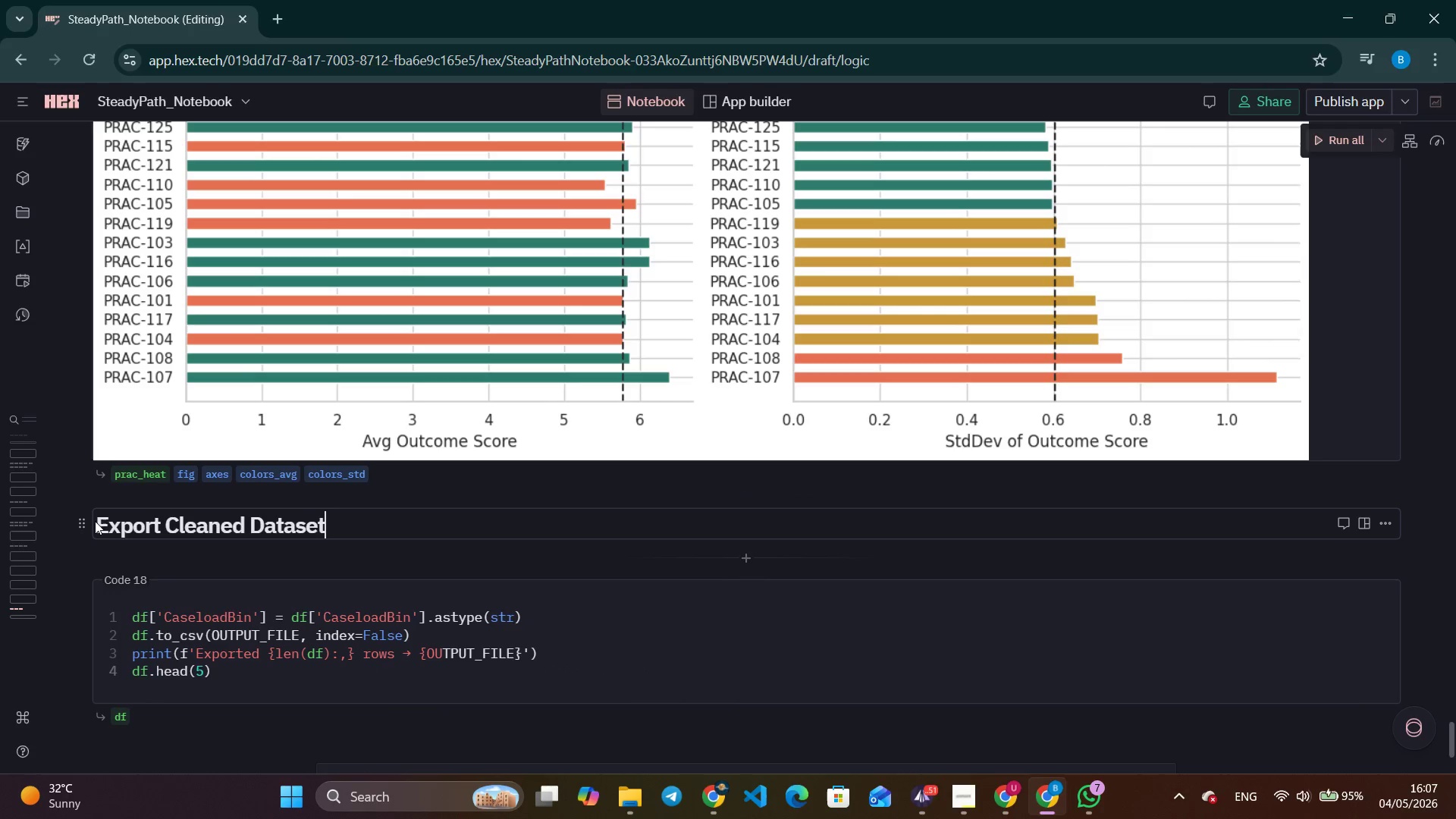 
left_click([101, 518])
 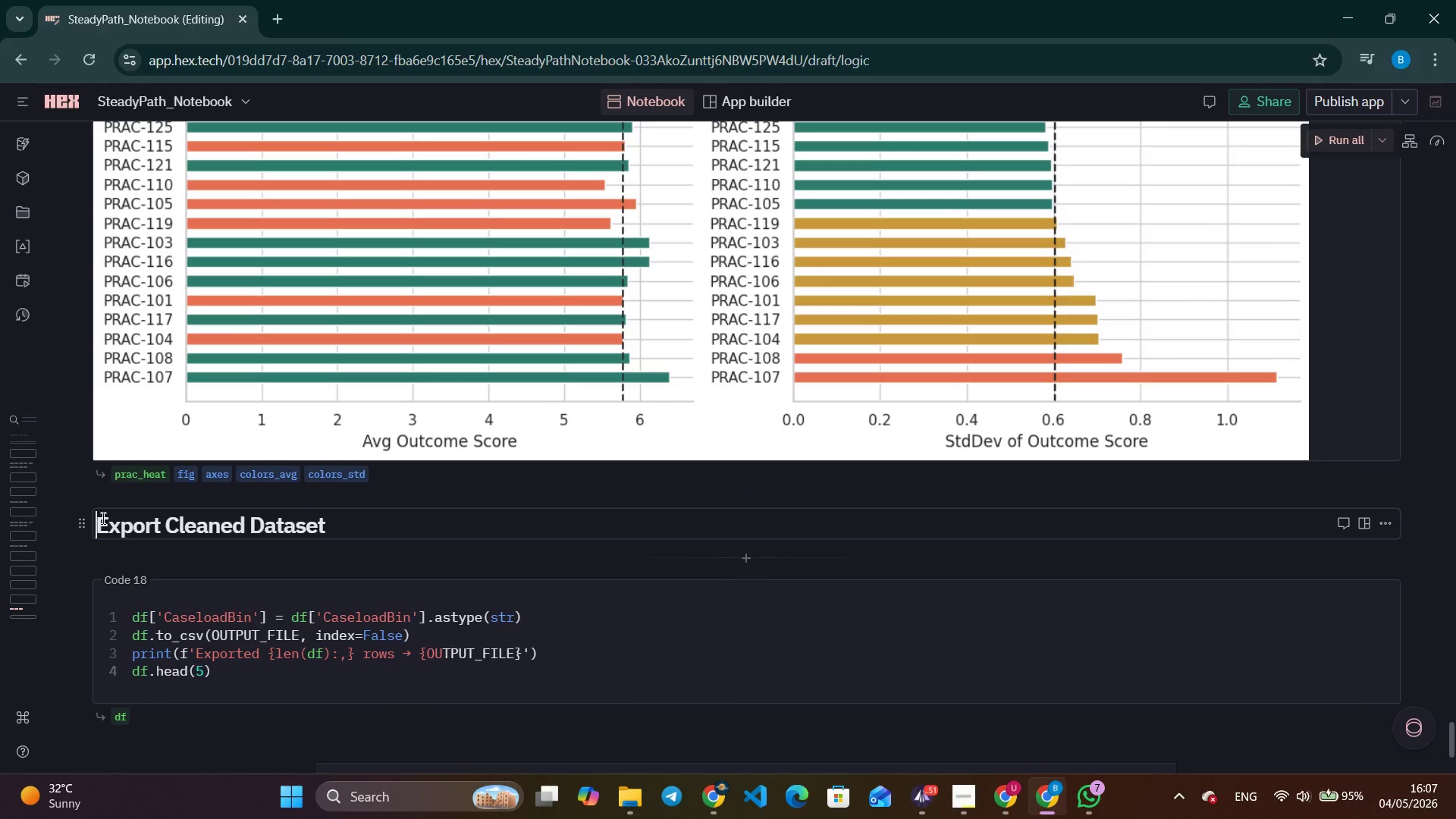 
key(6)
 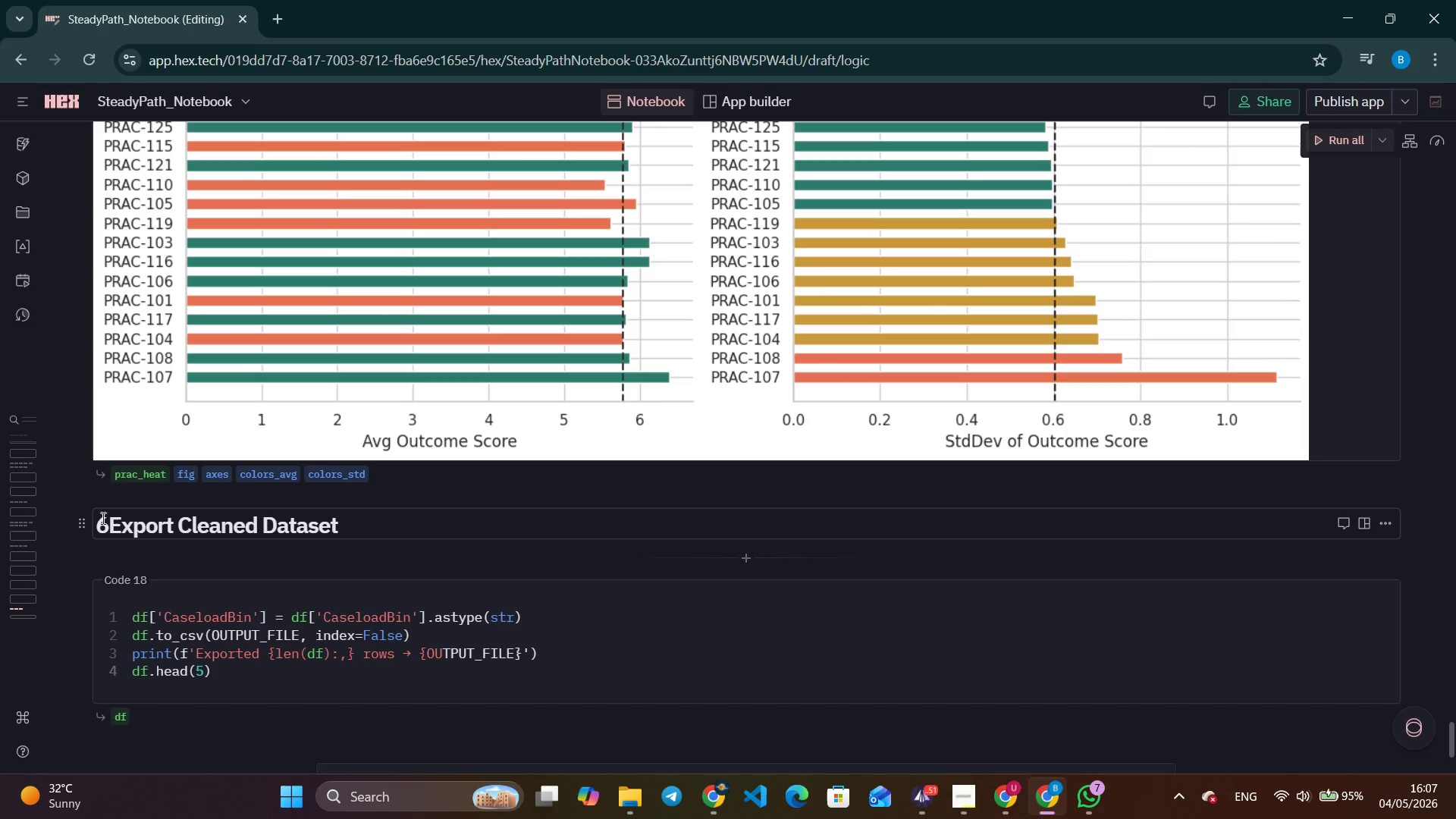 
key(Period)
 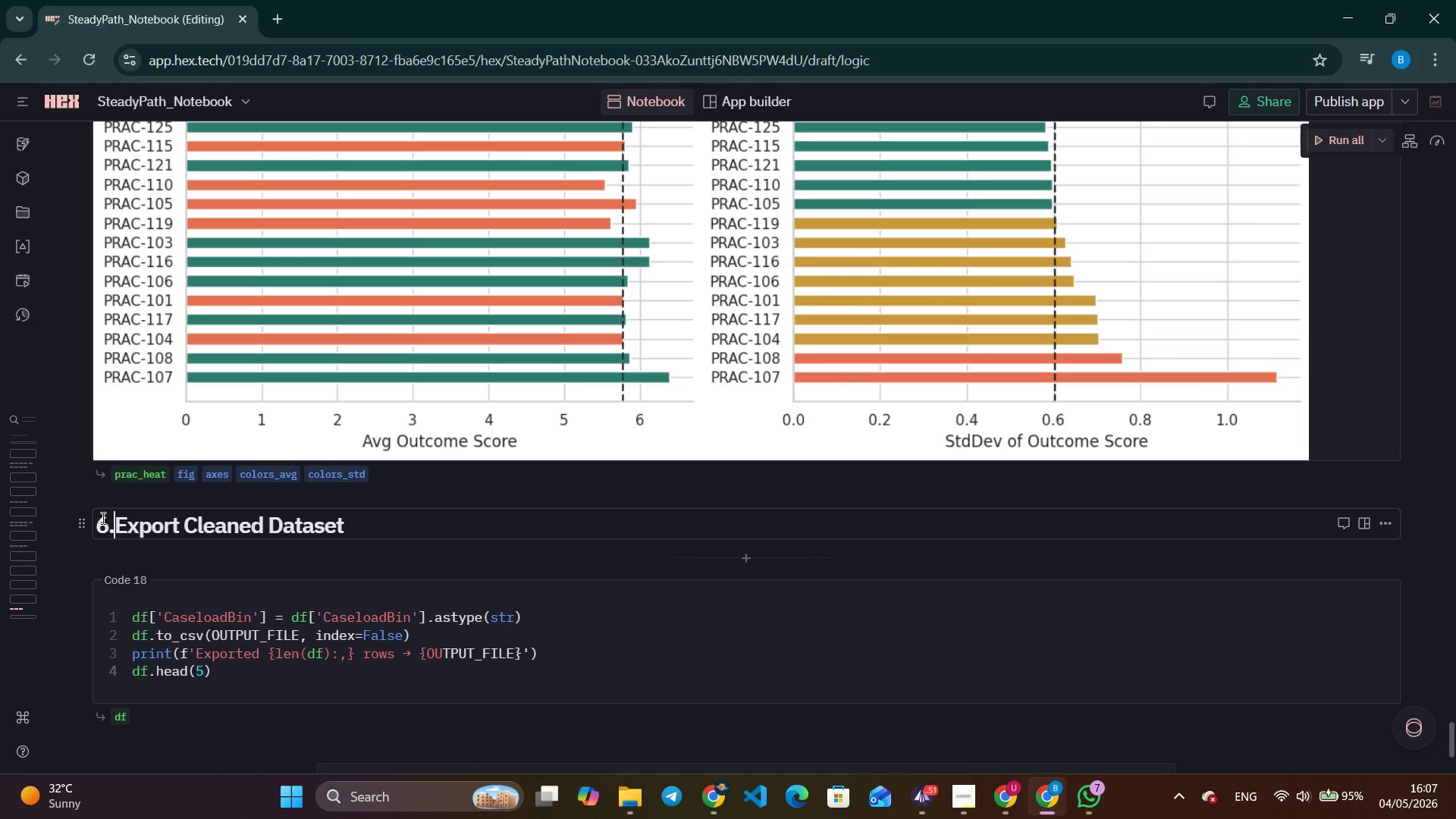 
key(Space)
 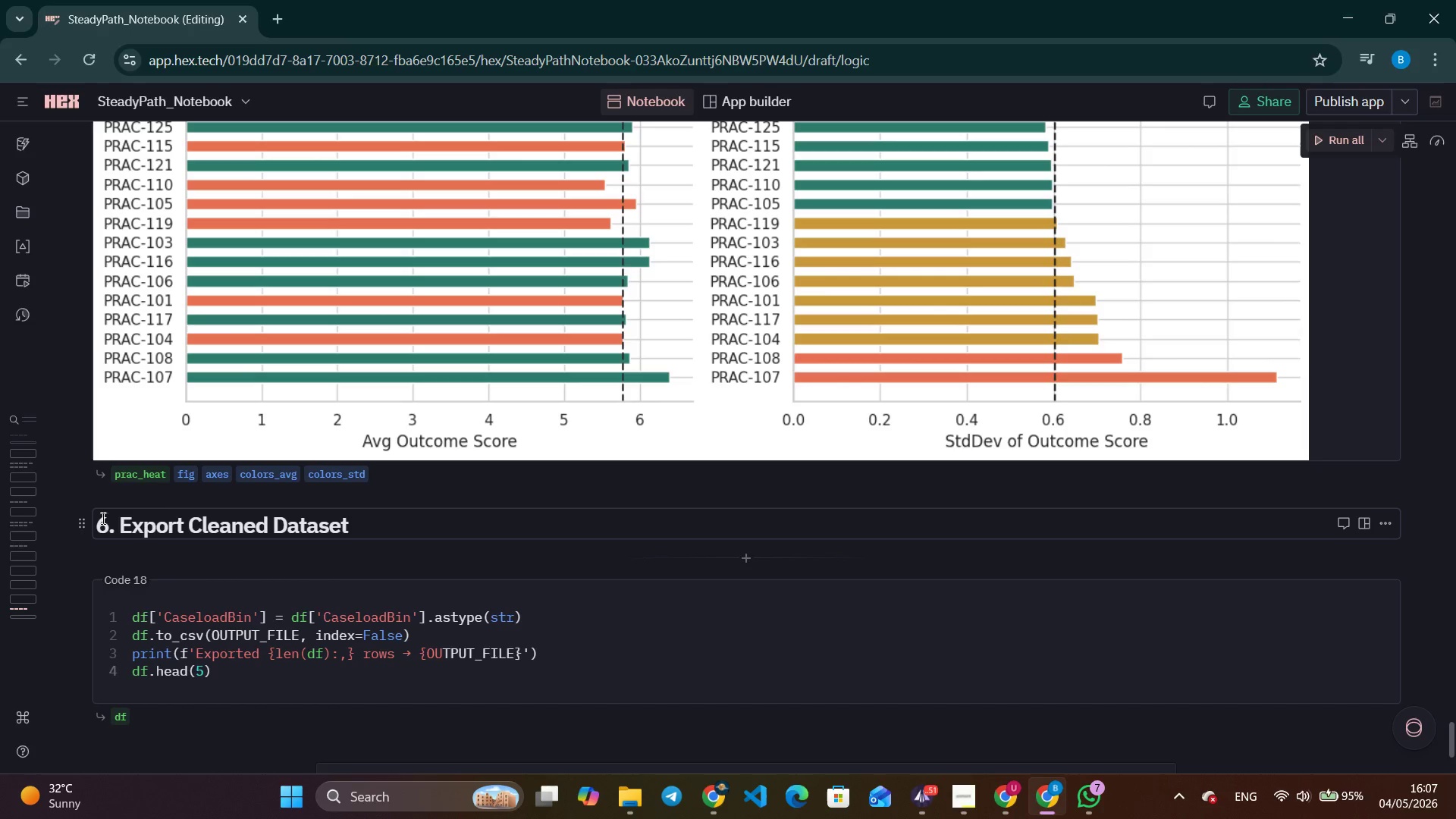 
scroll: coordinate [81, 532], scroll_direction: down, amount: 5.0
 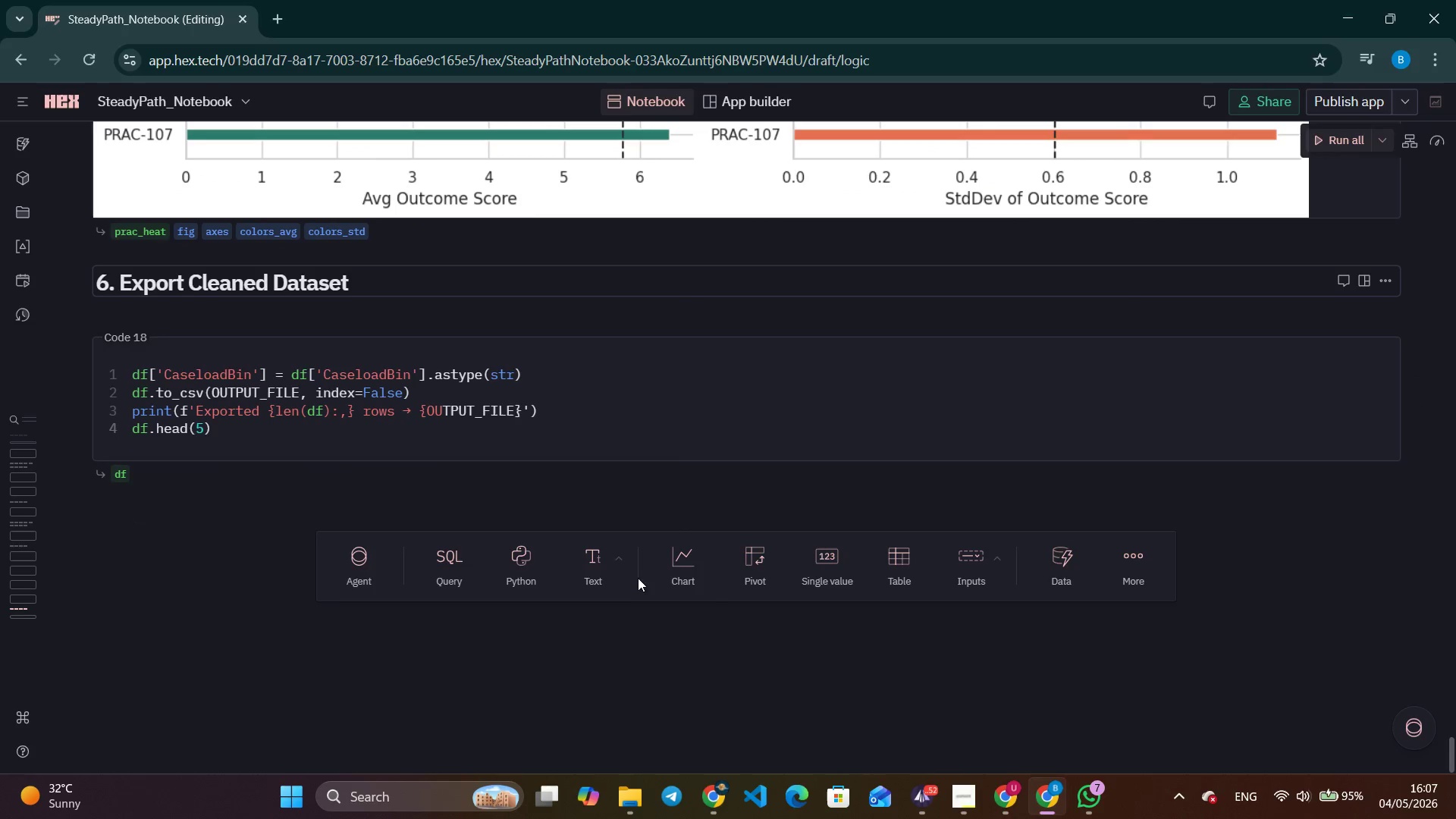 
left_click([610, 583])
 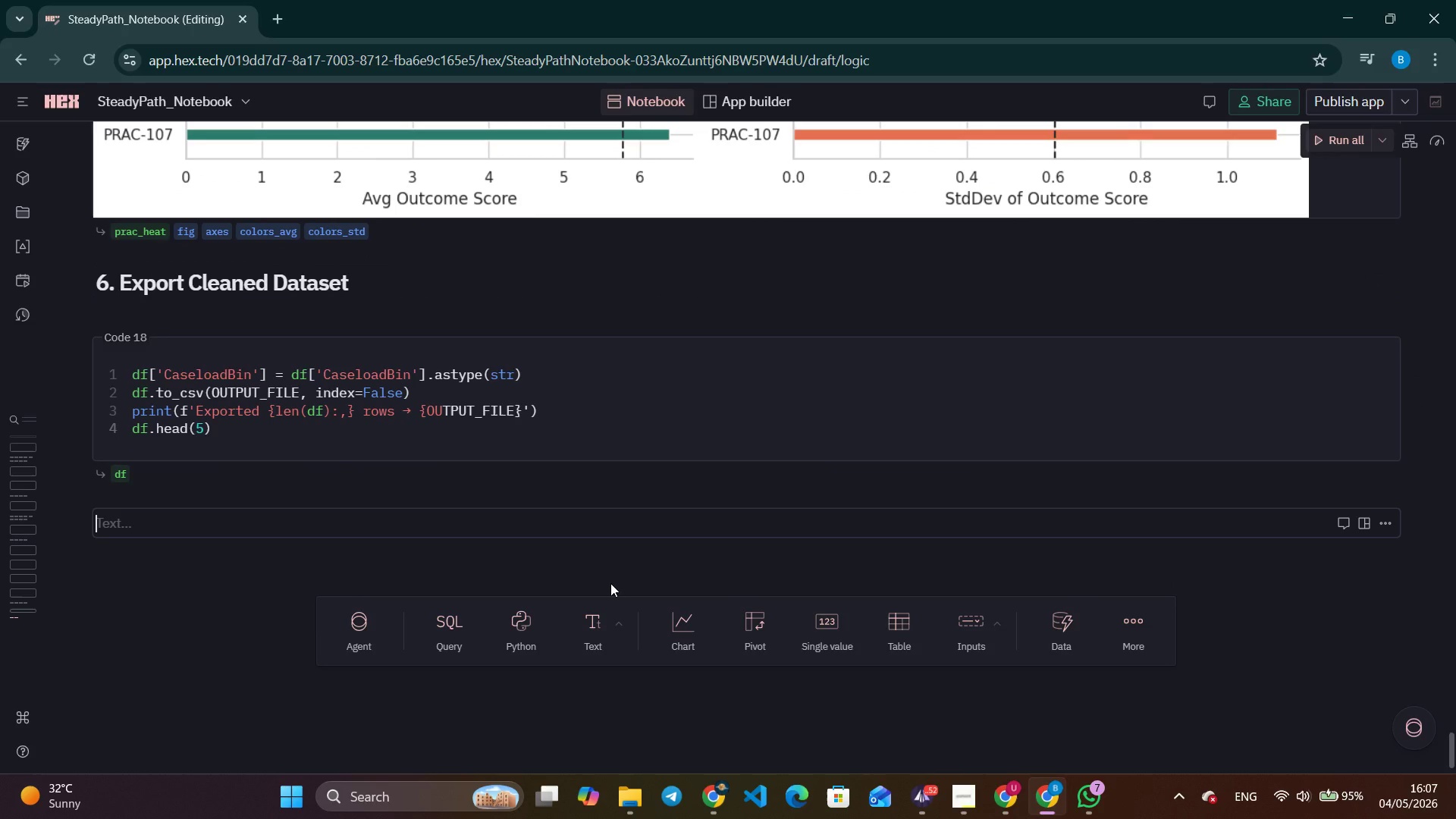 
wait(10.34)
 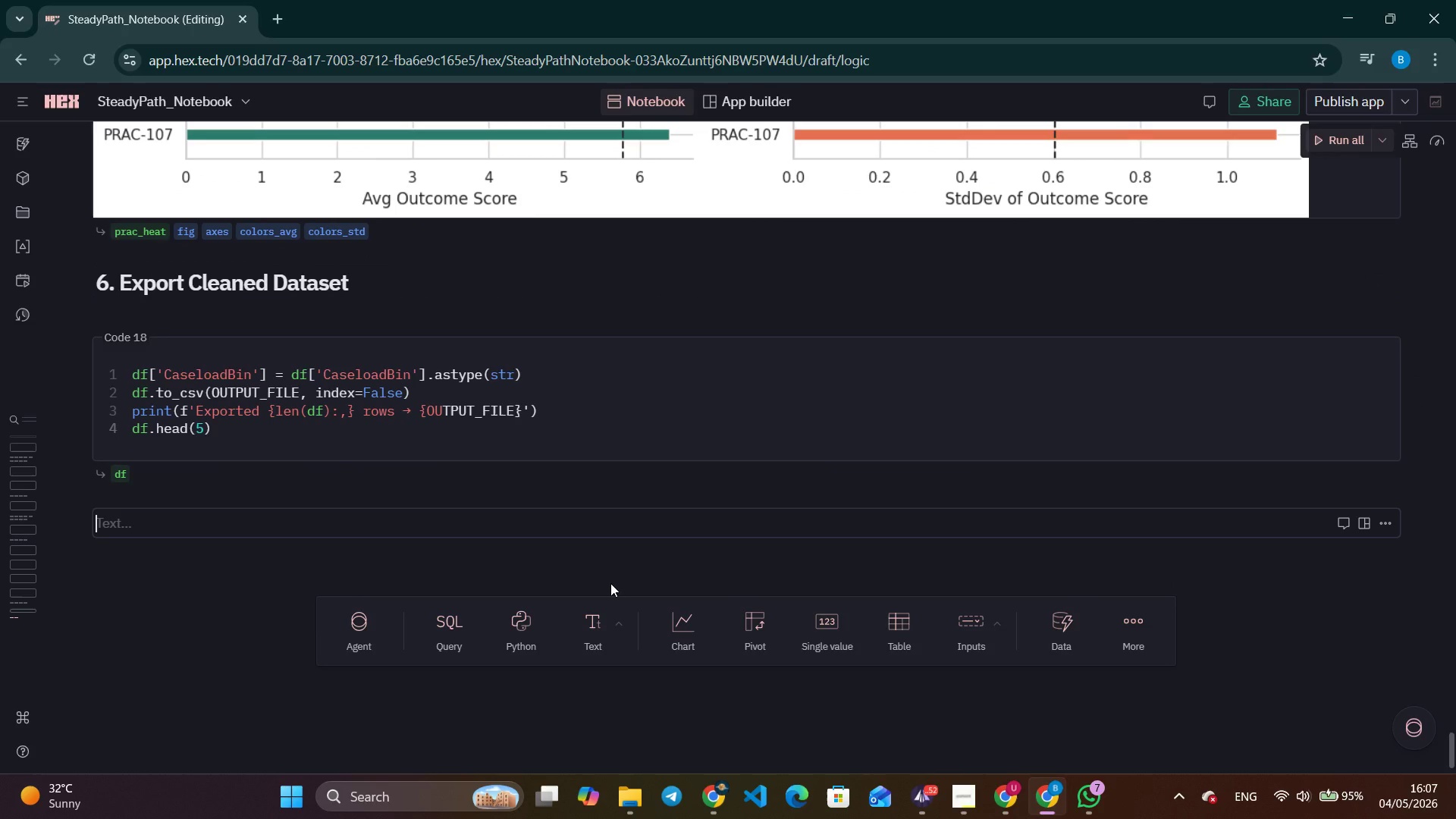 
left_click([918, 799])
 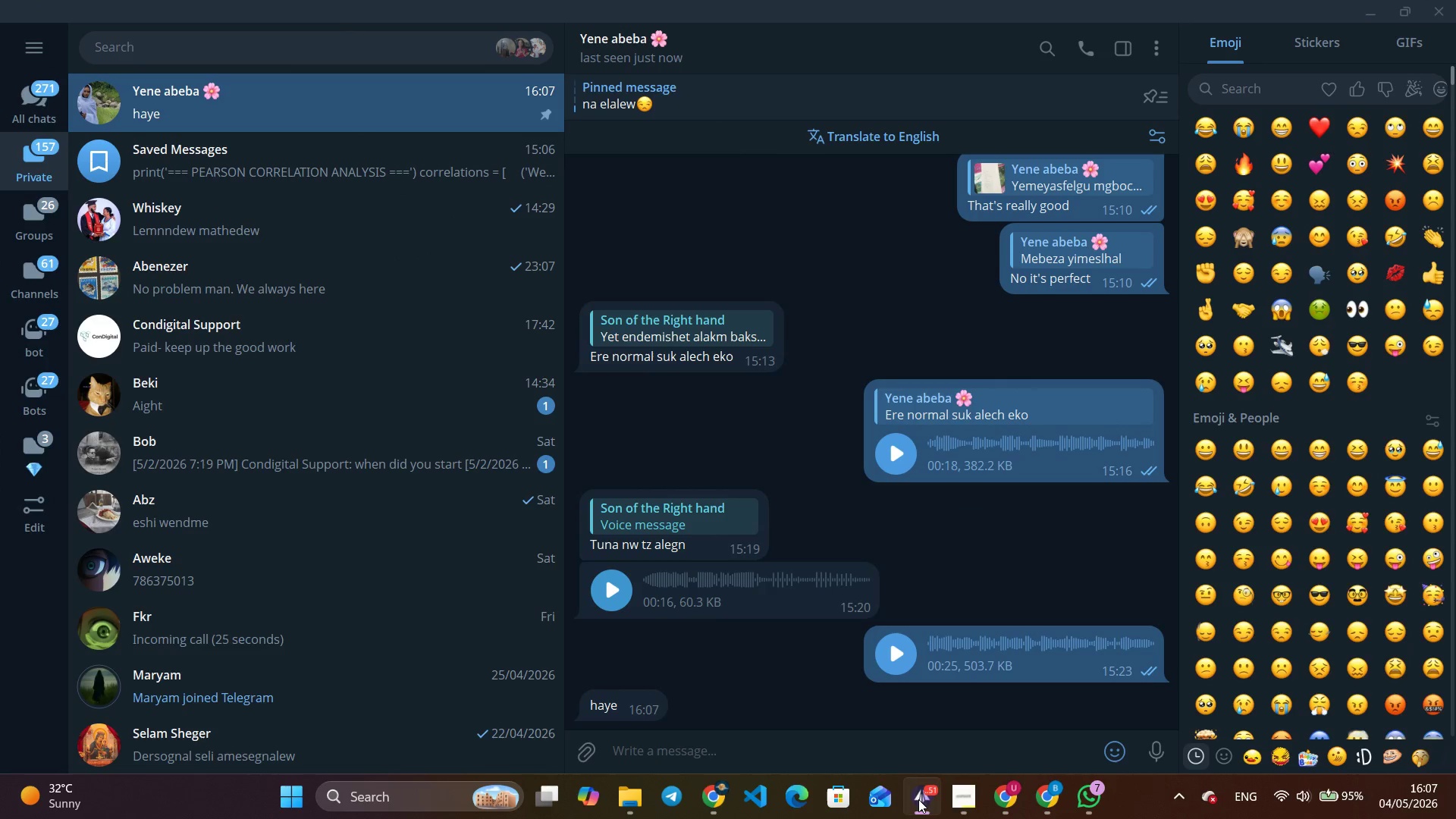 
left_click([918, 799])
 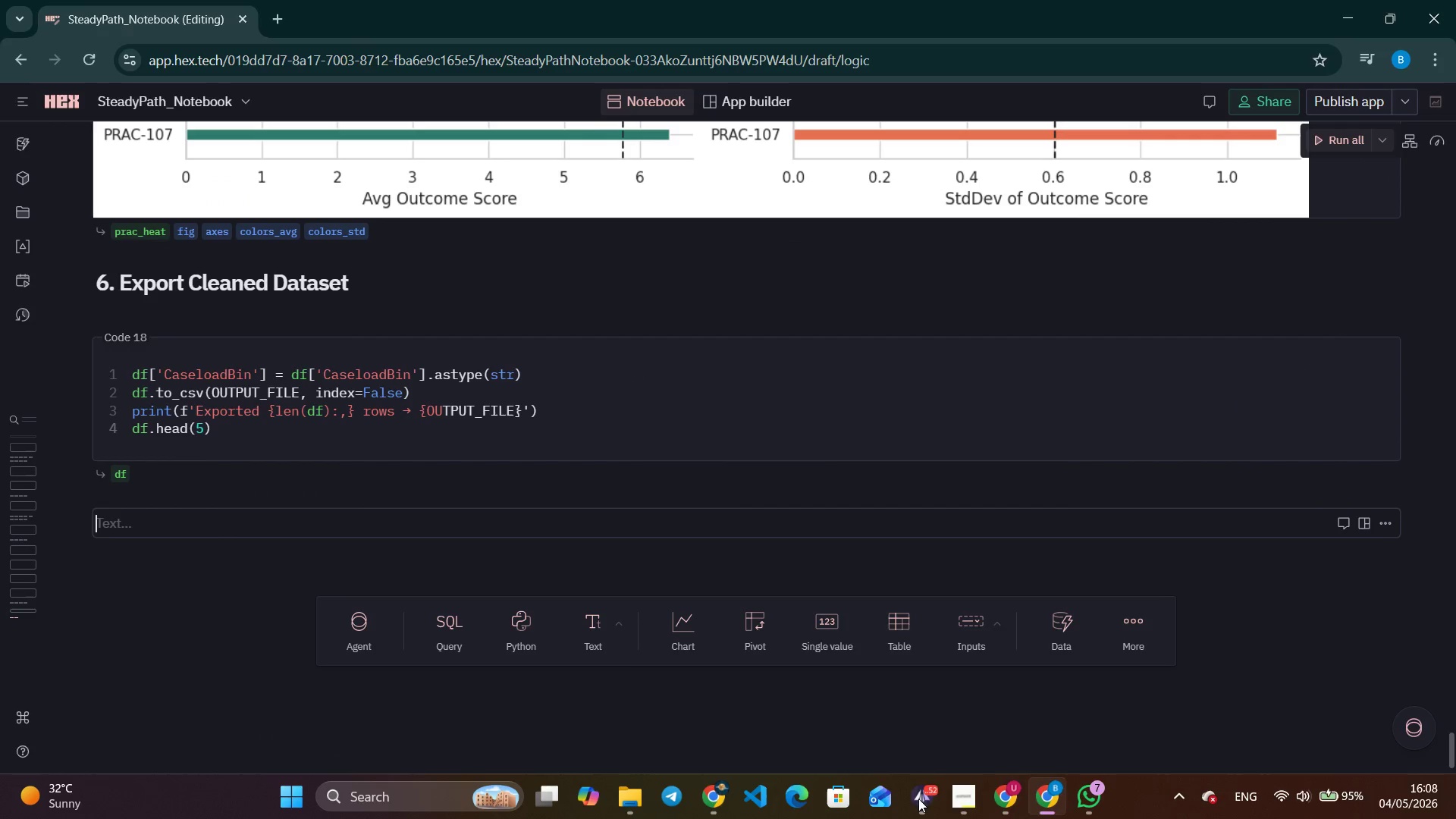 
scroll: coordinate [448, 485], scroll_direction: up, amount: 6.0
 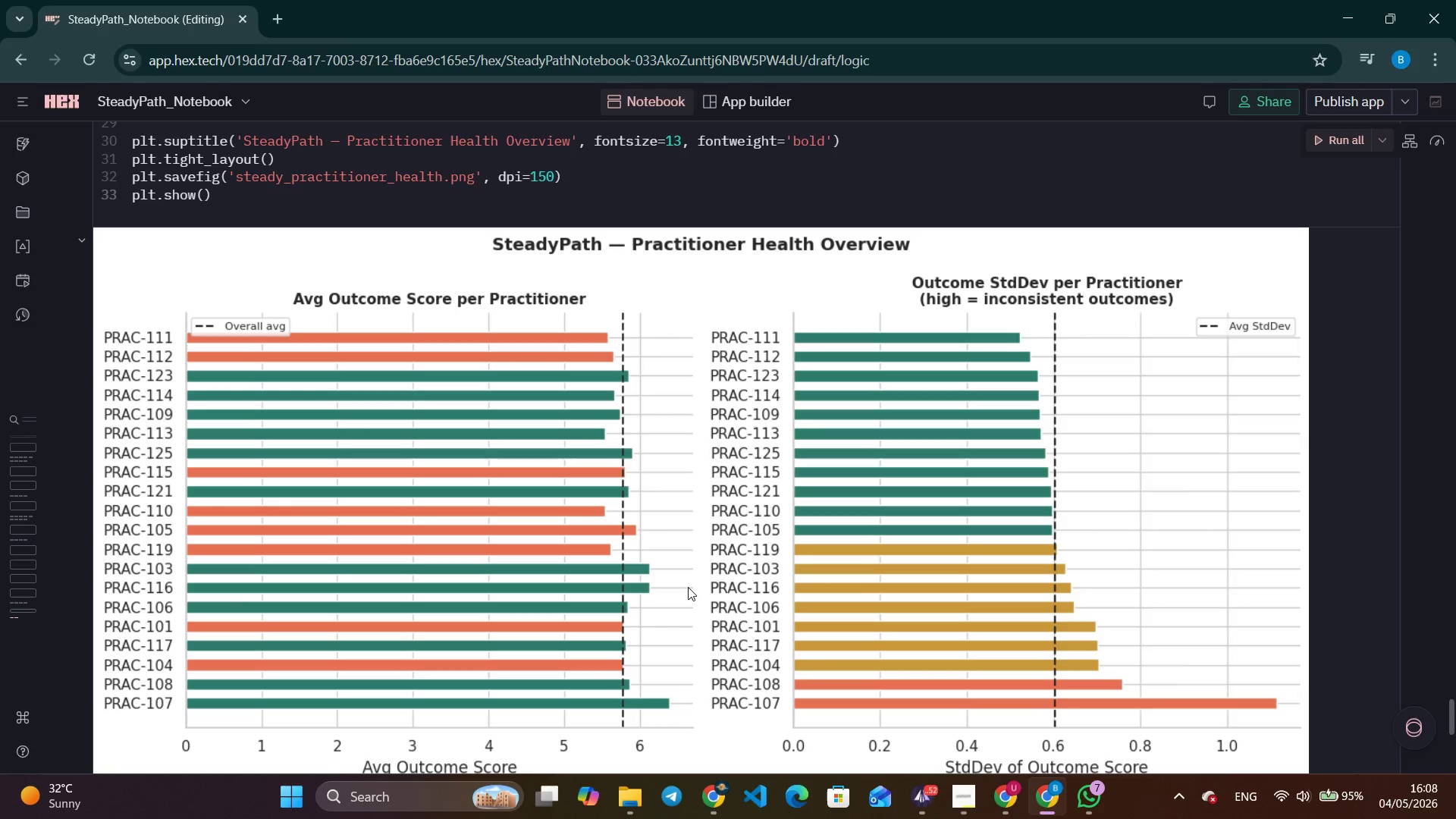 
scroll: coordinate [688, 586], scroll_direction: down, amount: 1.0
 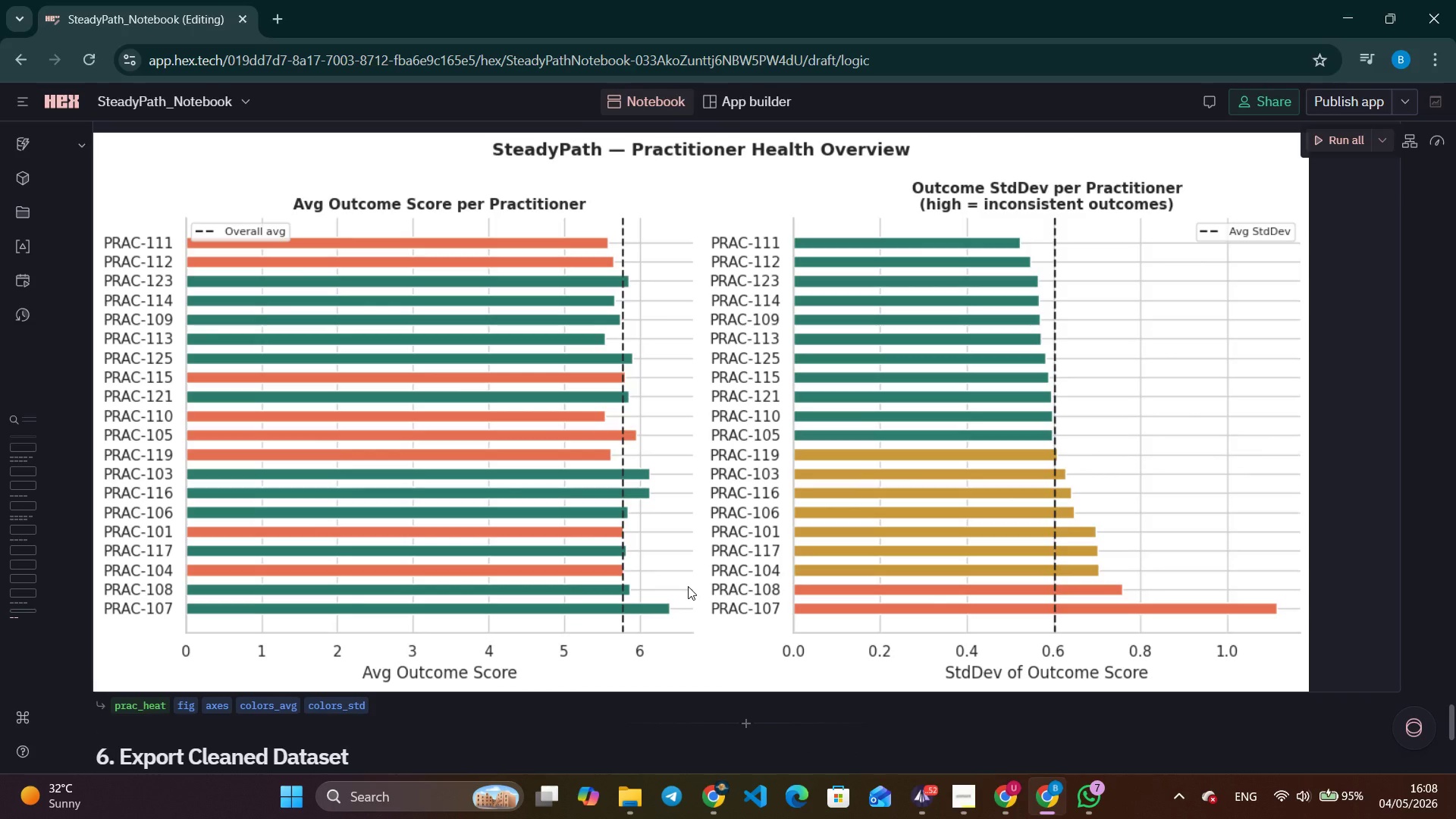 
wait(22.09)
 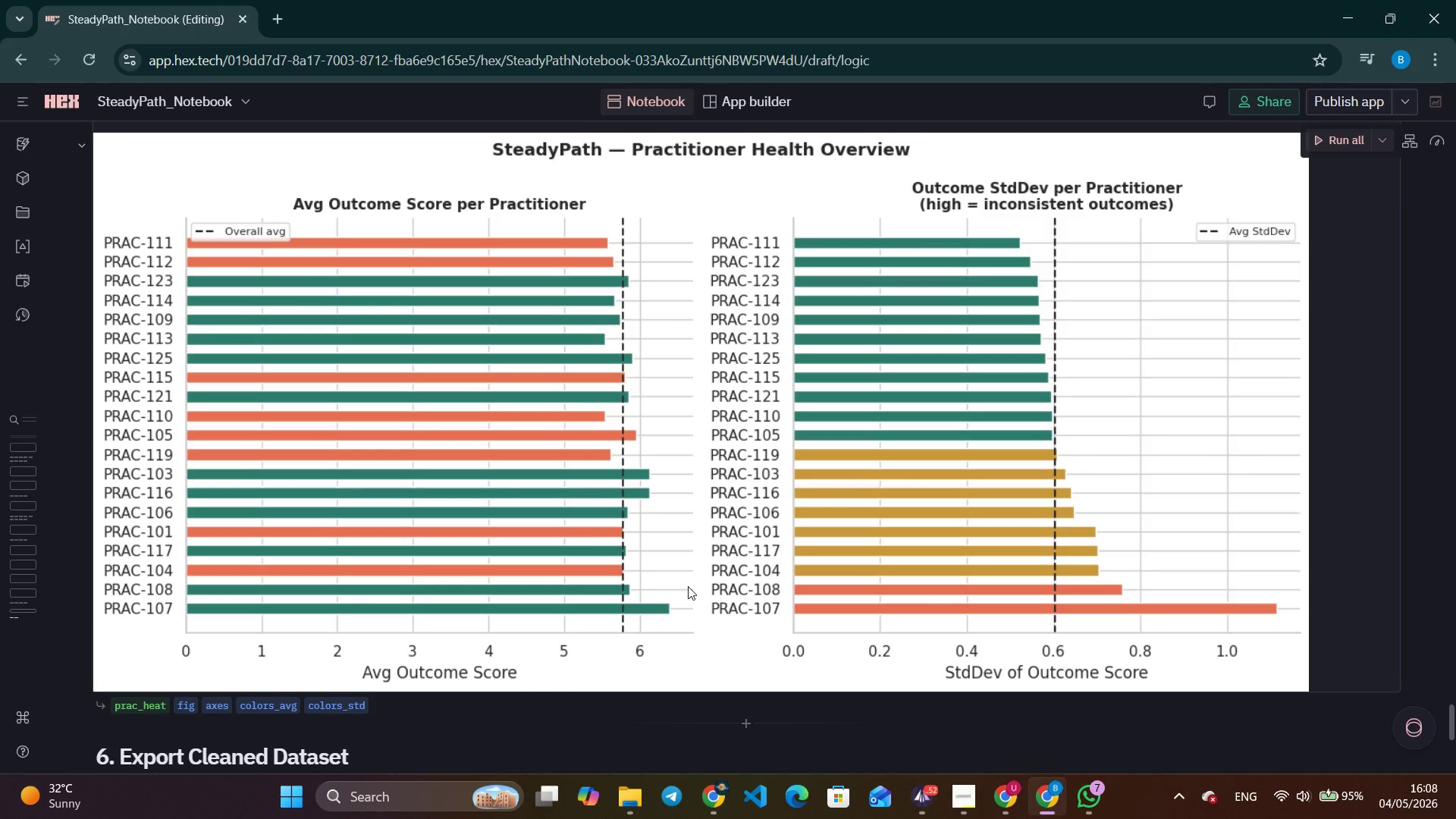 
scroll: coordinate [688, 586], scroll_direction: none, amount: 0.0
 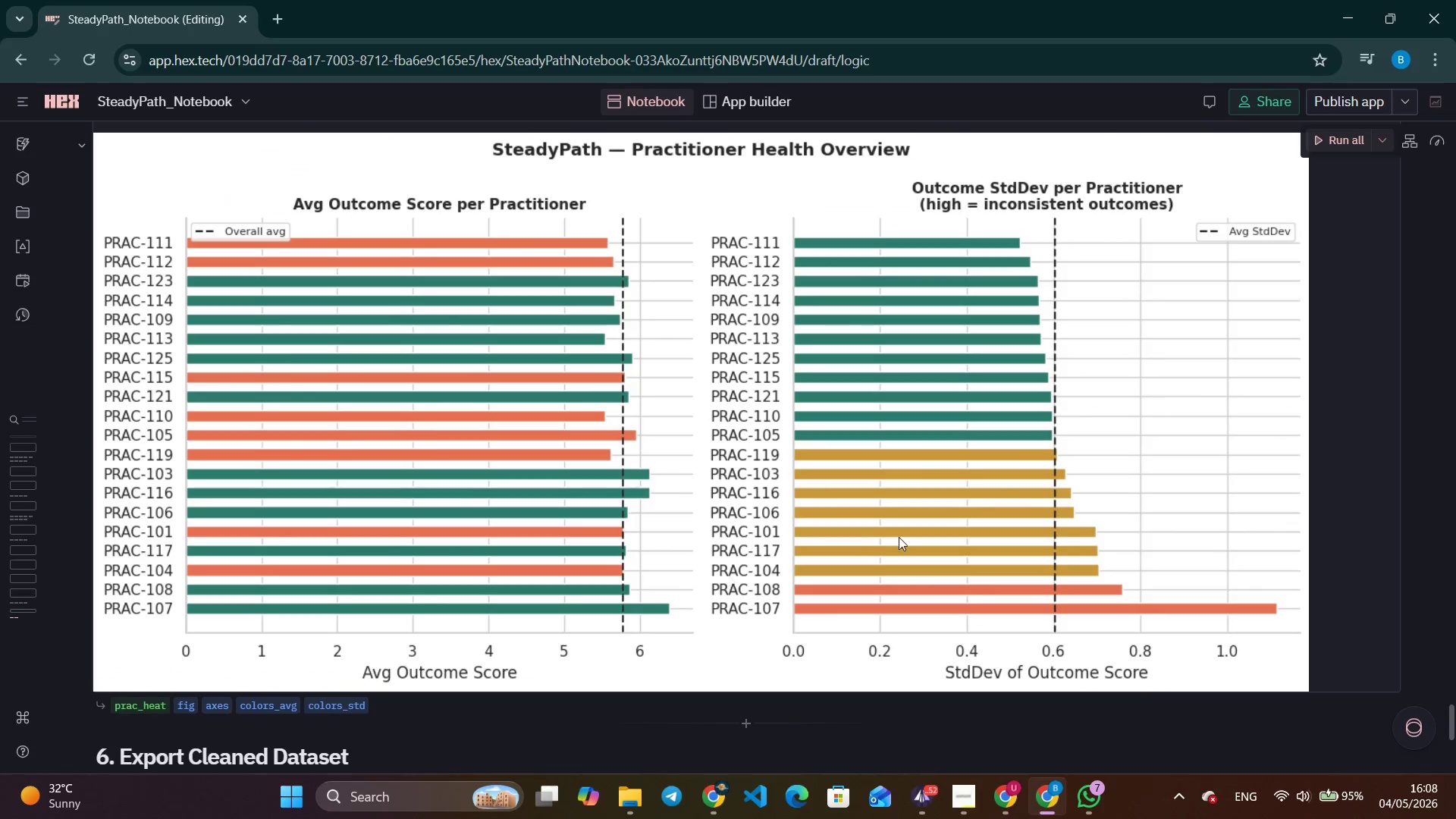 
left_click([899, 535])
 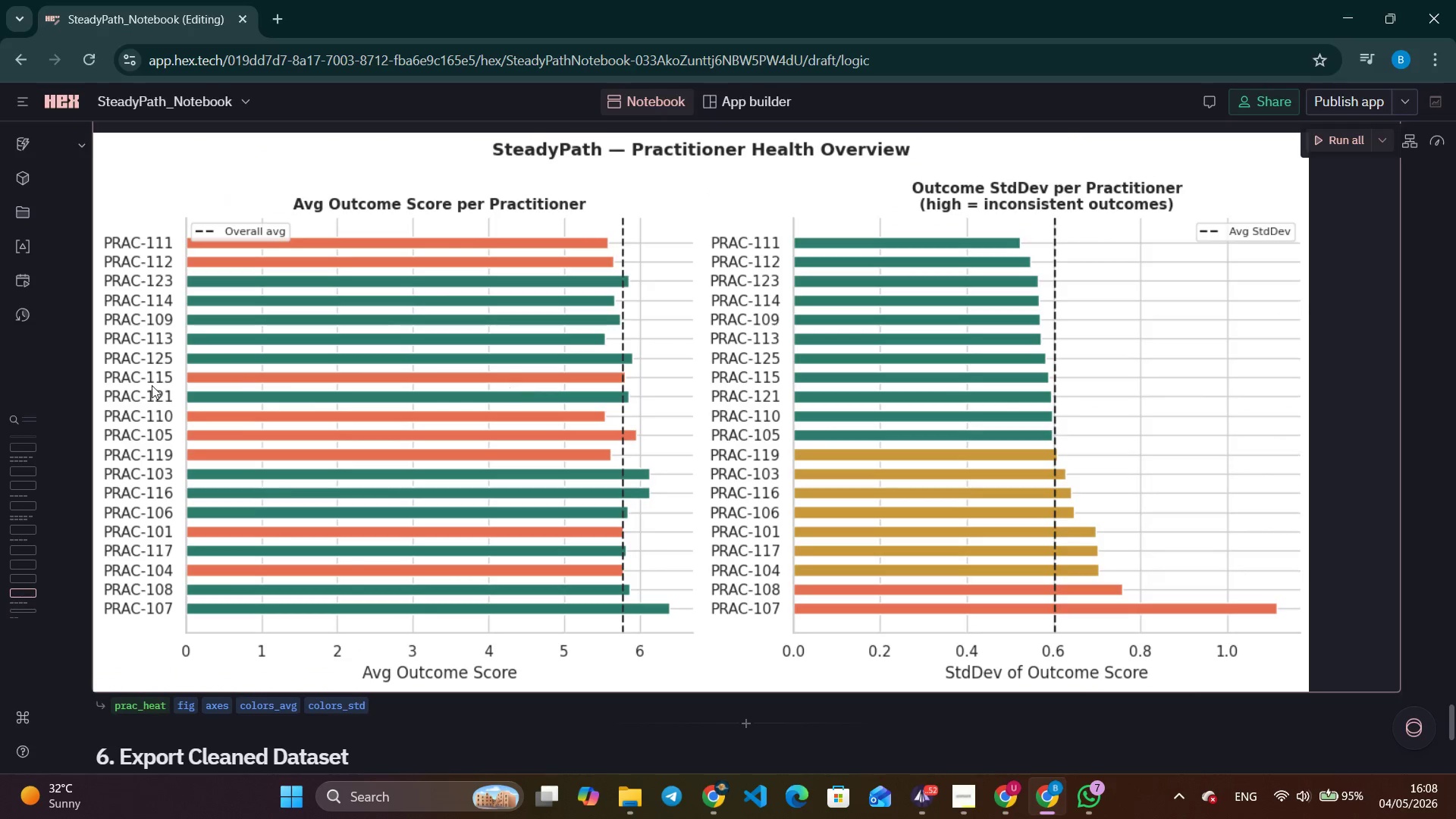 
scroll: coordinate [389, 453], scroll_direction: up, amount: 2.0
 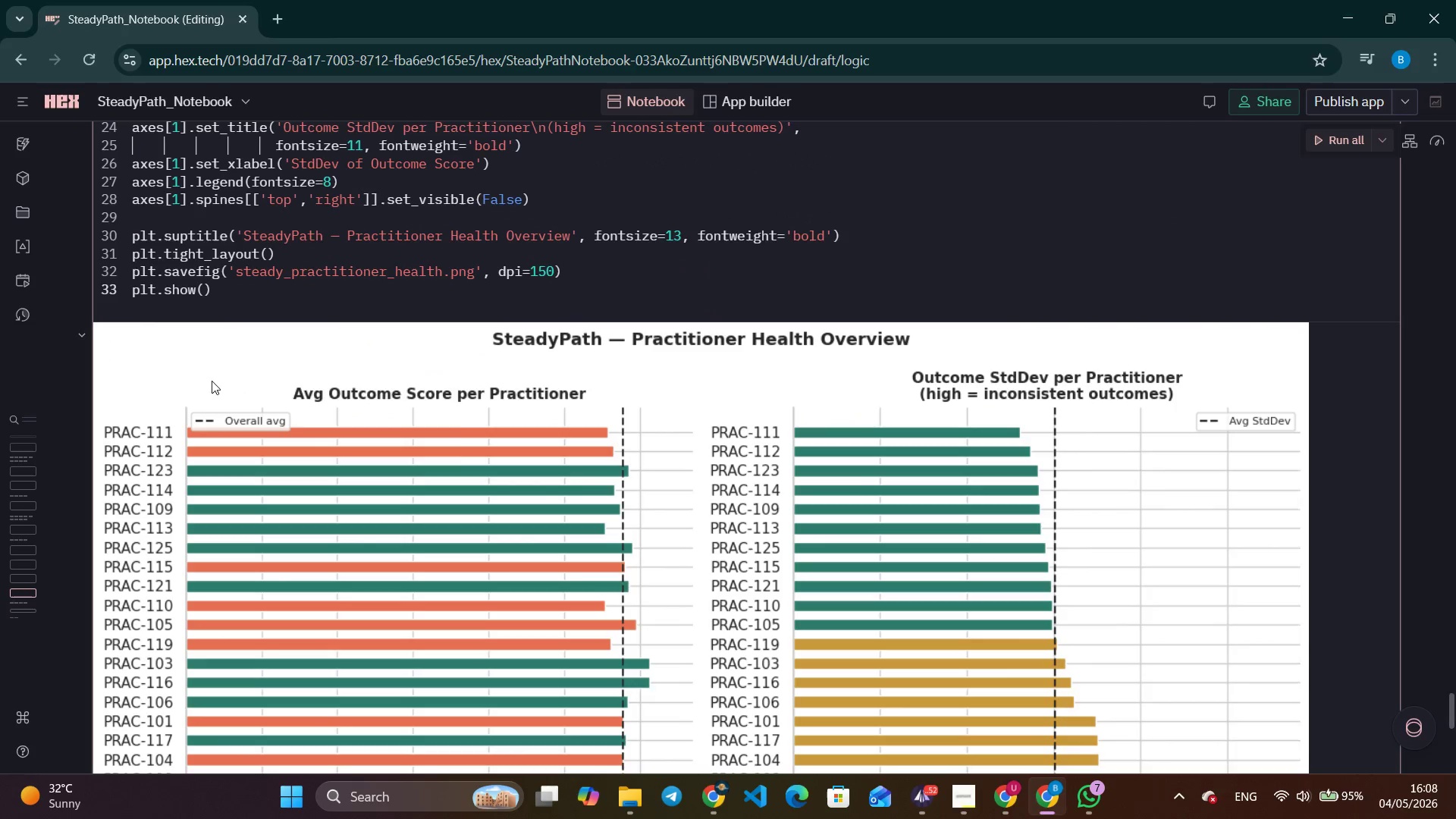 
left_click_drag(start_coordinate=[212, 381], to_coordinate=[494, 454])
 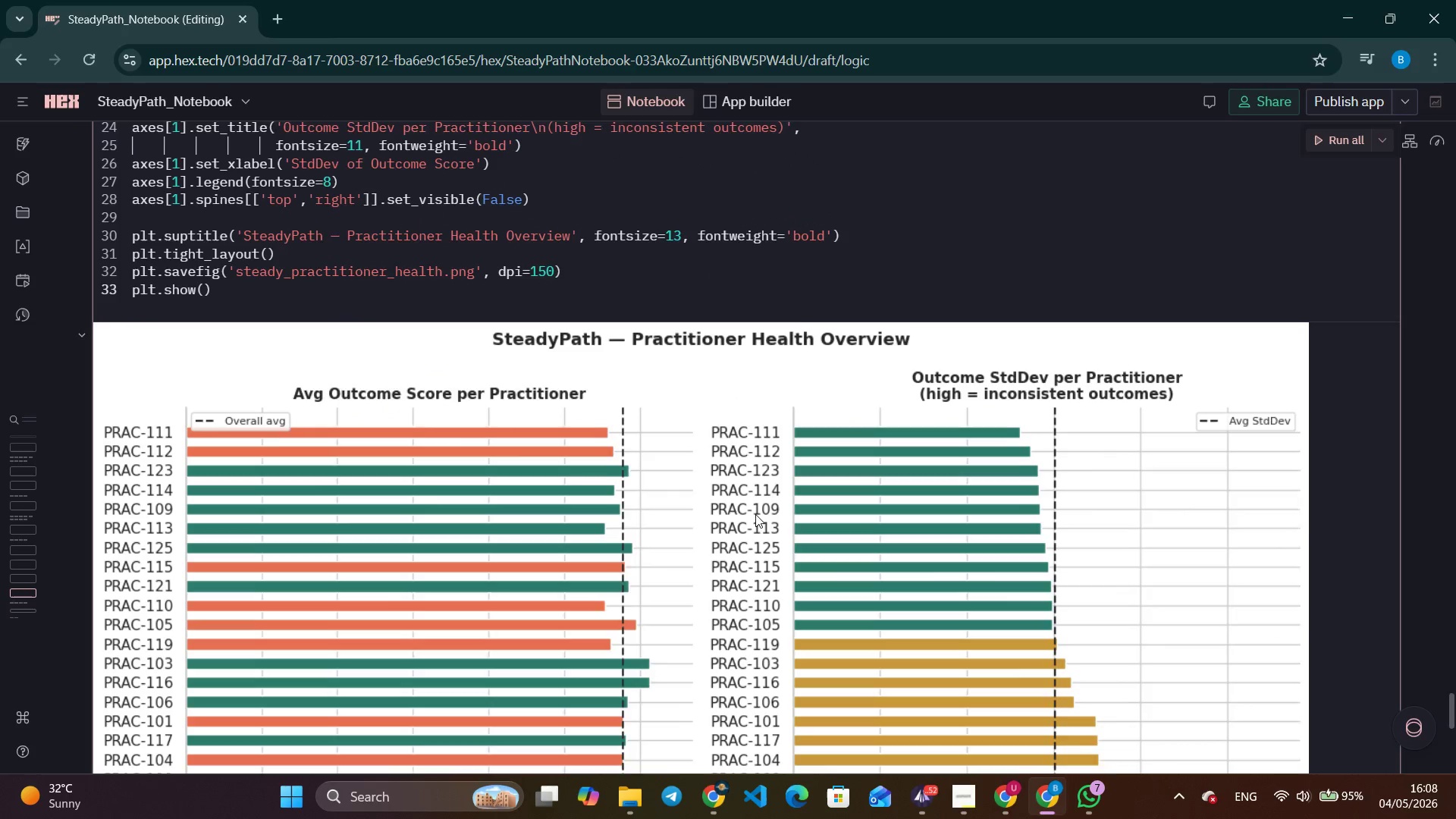 
scroll: coordinate [755, 514], scroll_direction: down, amount: 1.0
 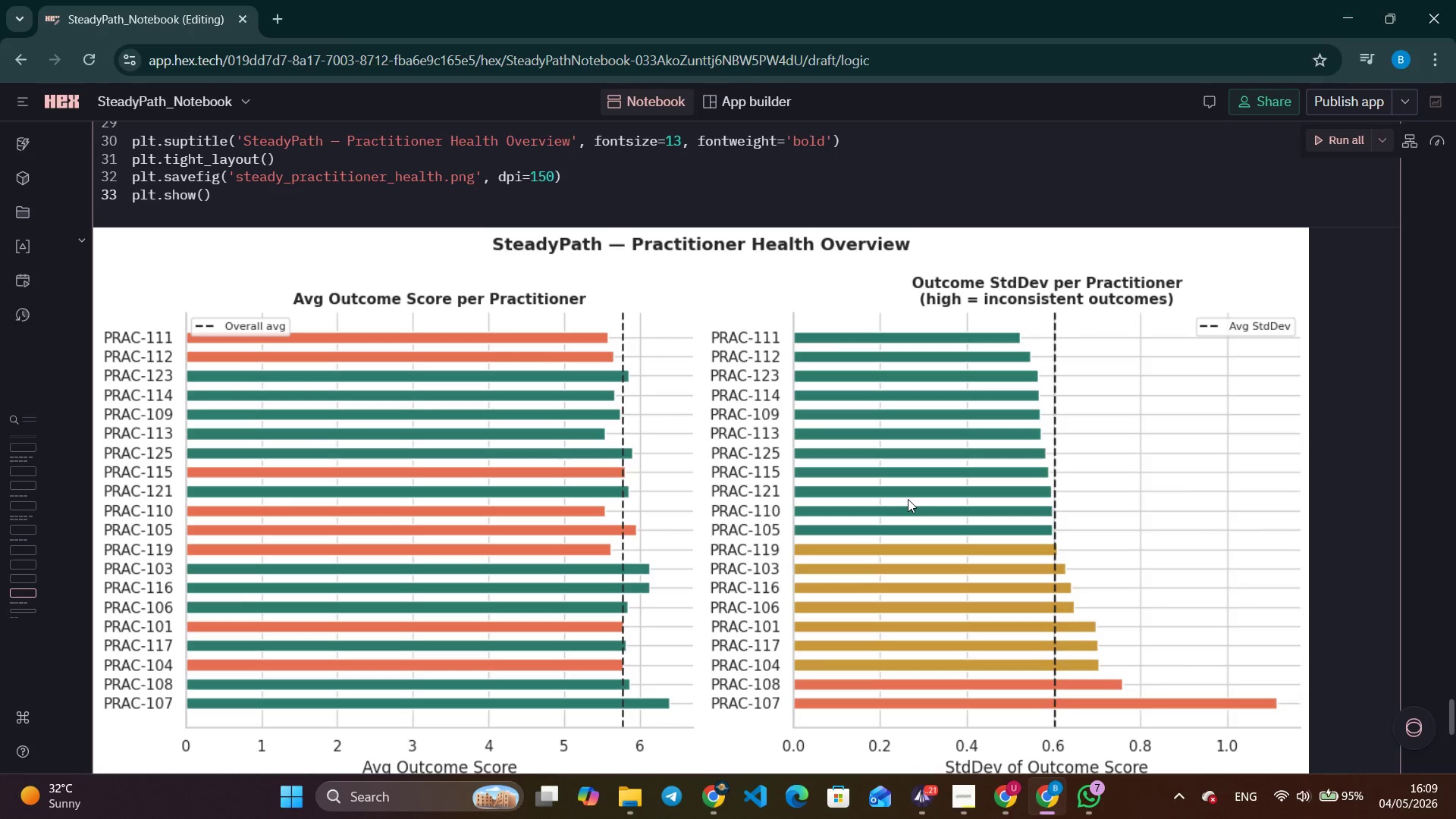 
wait(55.4)
 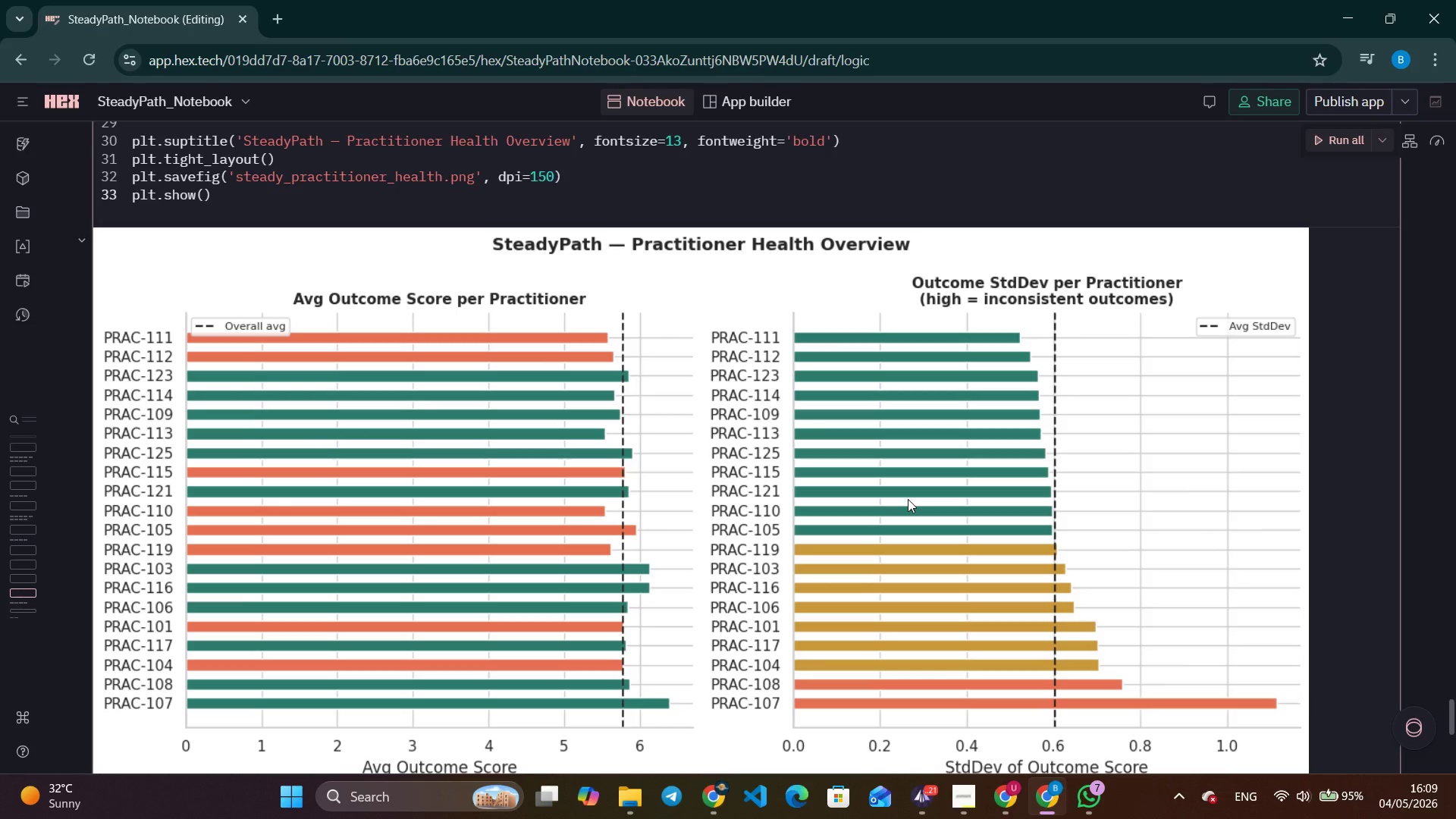 
scroll: coordinate [690, 579], scroll_direction: up, amount: 16.0
 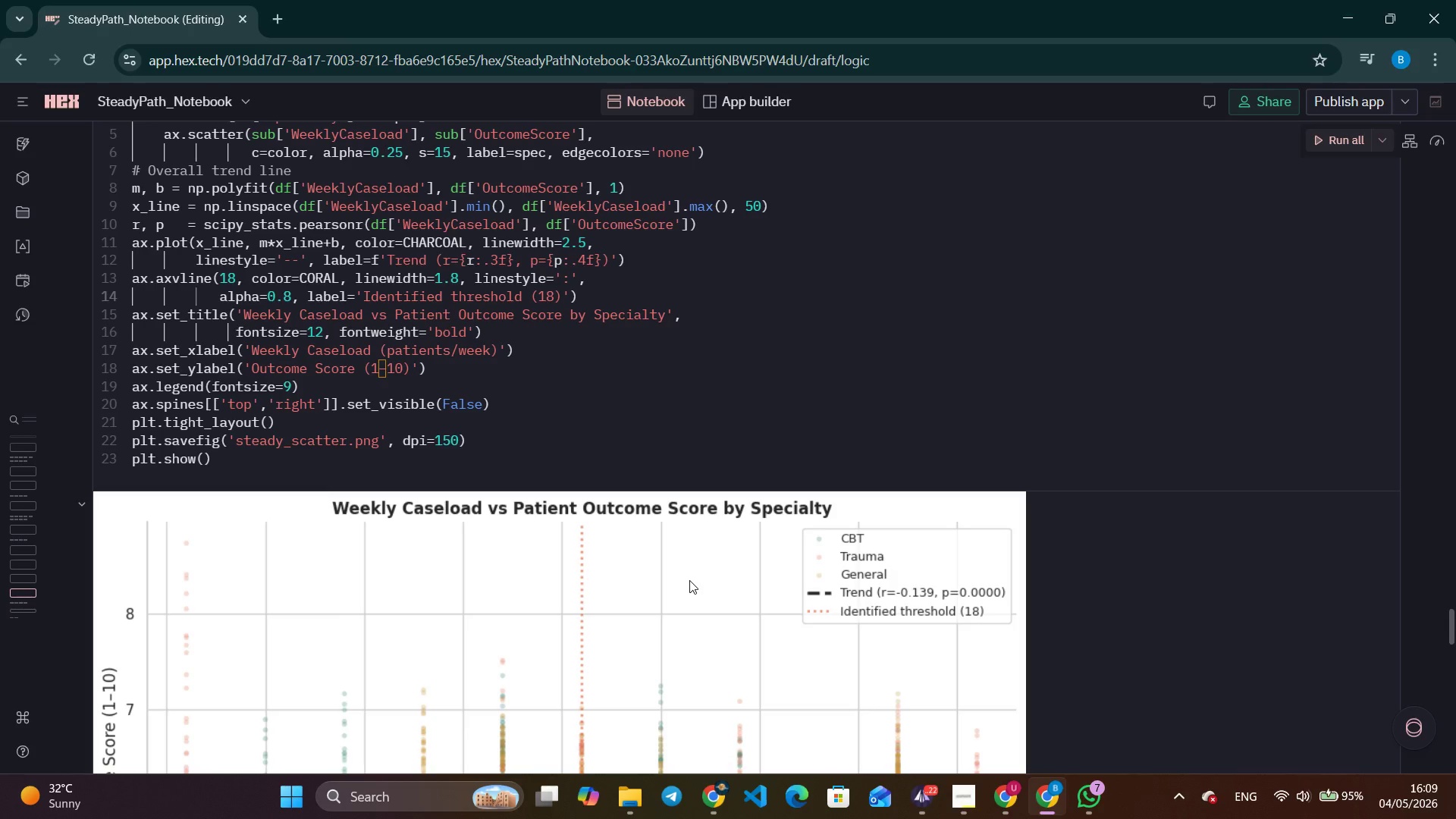 
wait(28.44)
 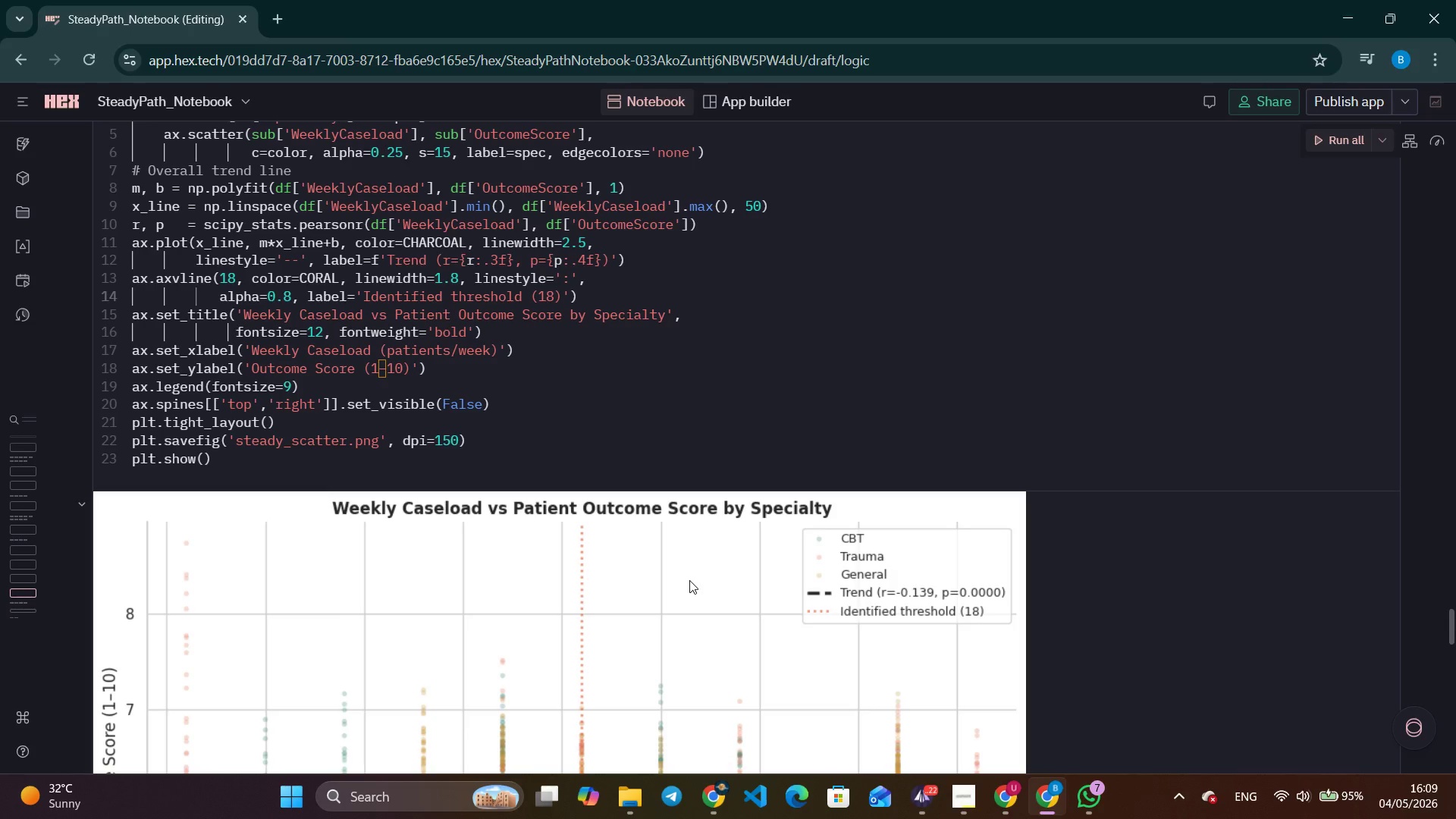 
scroll: coordinate [689, 580], scroll_direction: up, amount: 1.0
 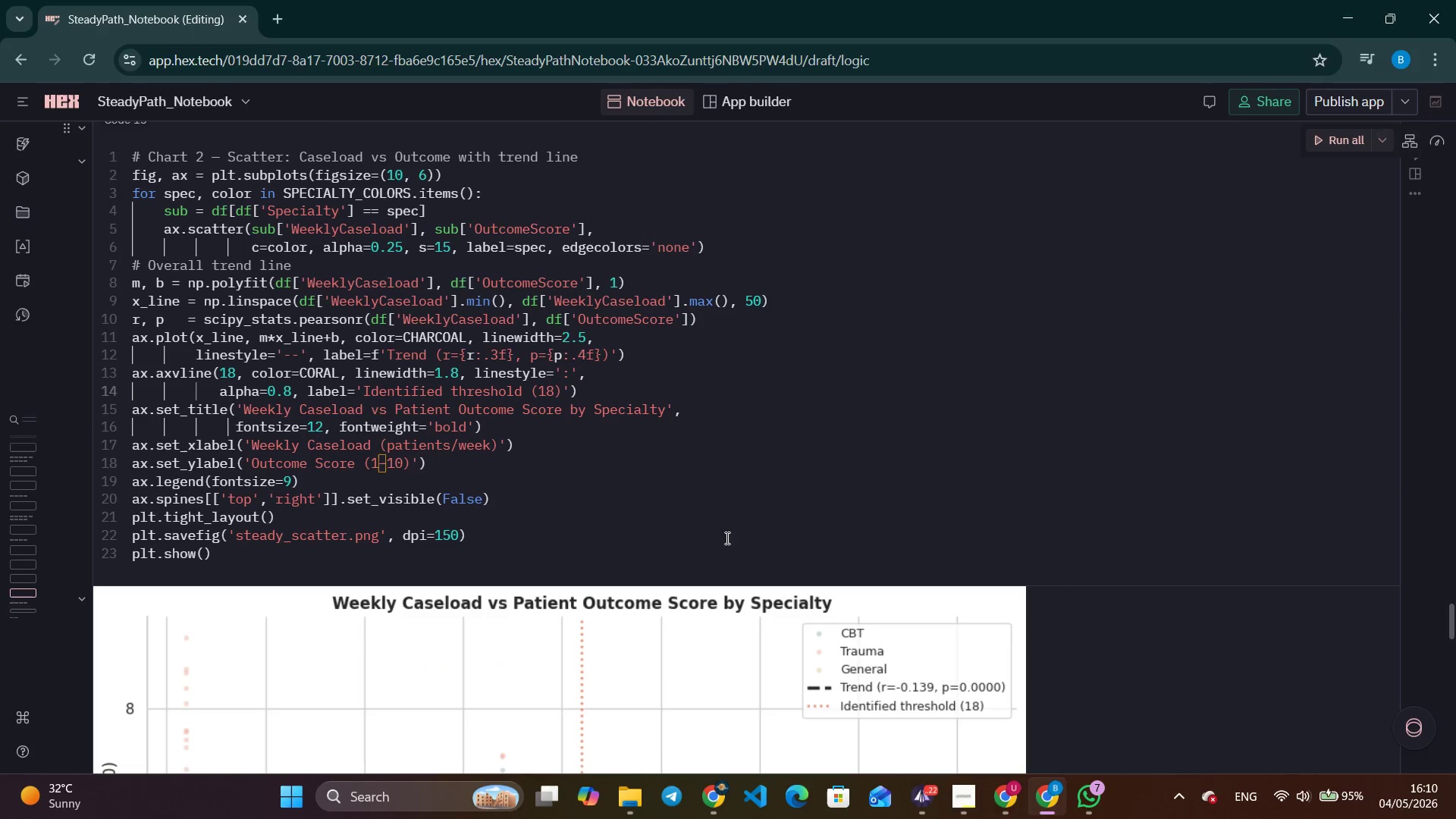 
double_click([679, 507])
 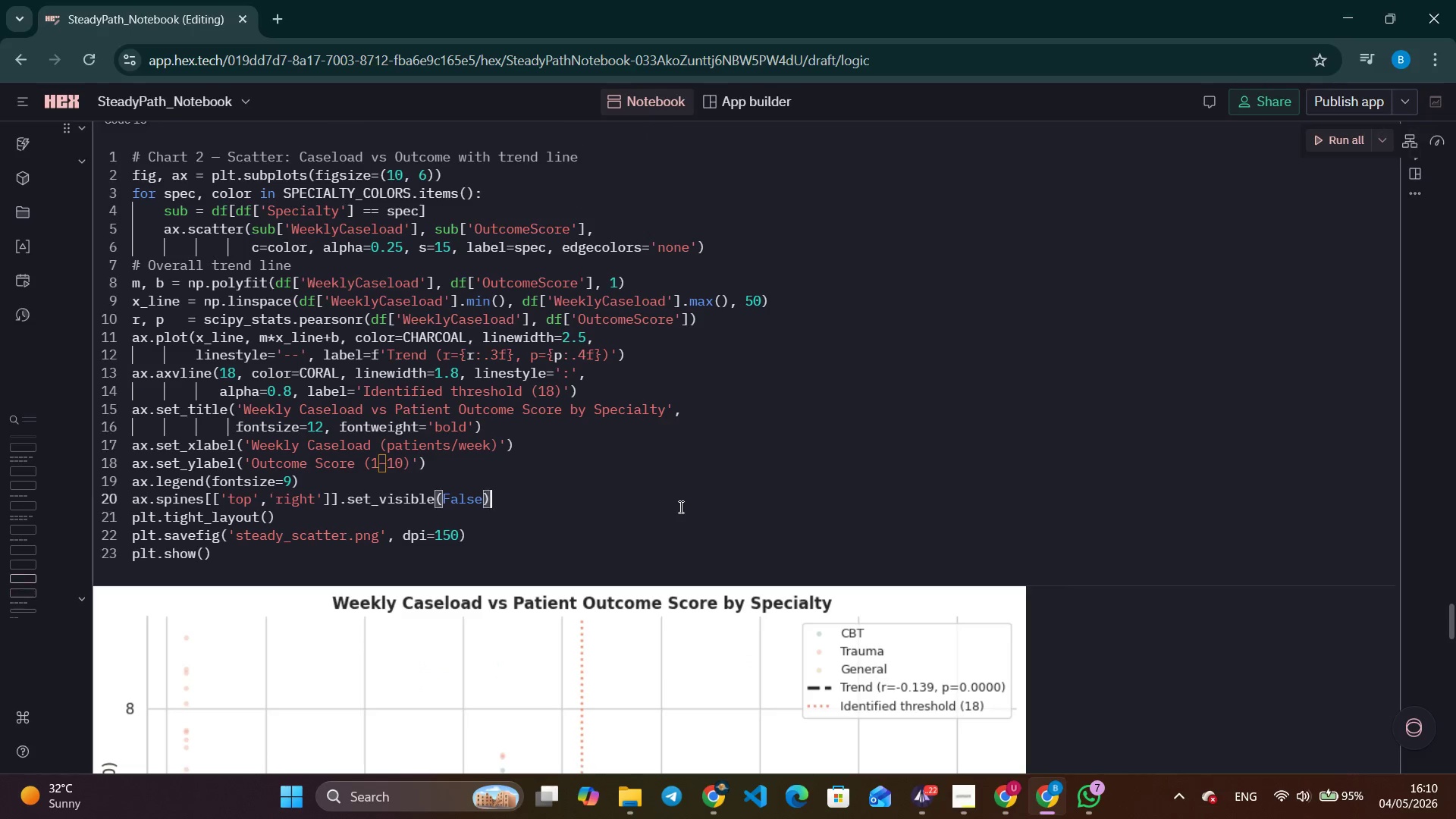 
triple_click([679, 507])
 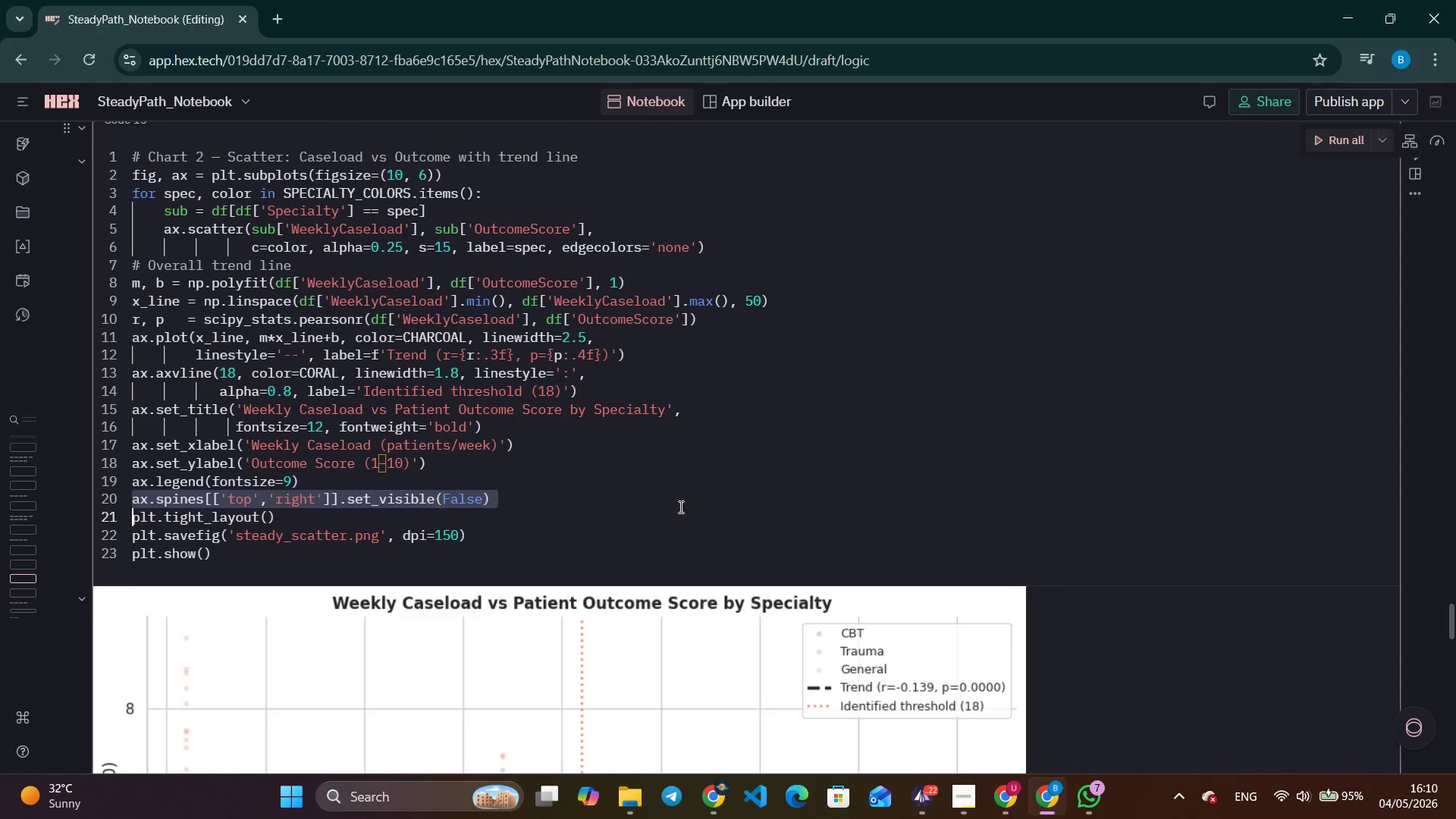 
triple_click([679, 507])
 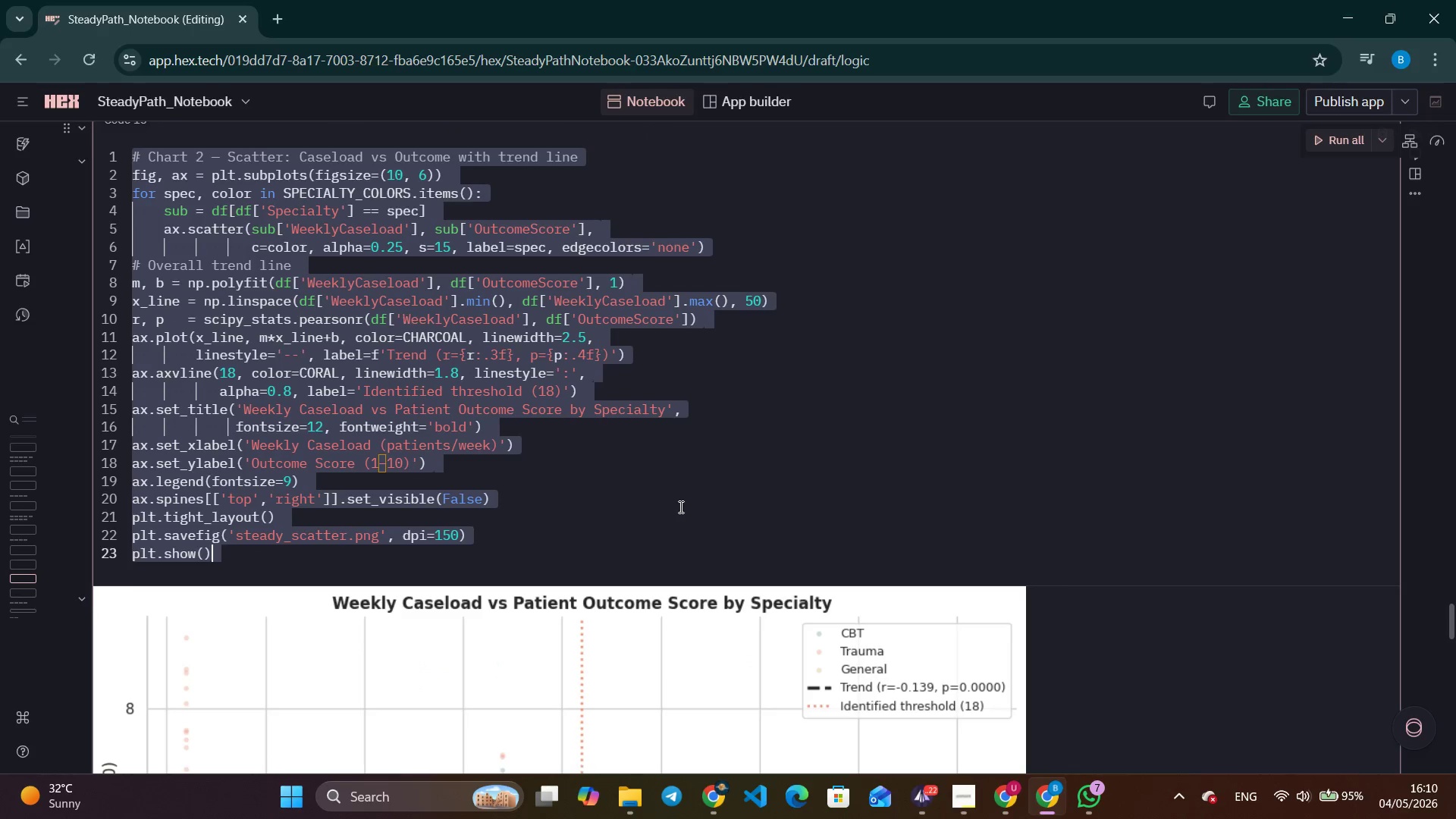 
triple_click([679, 507])
 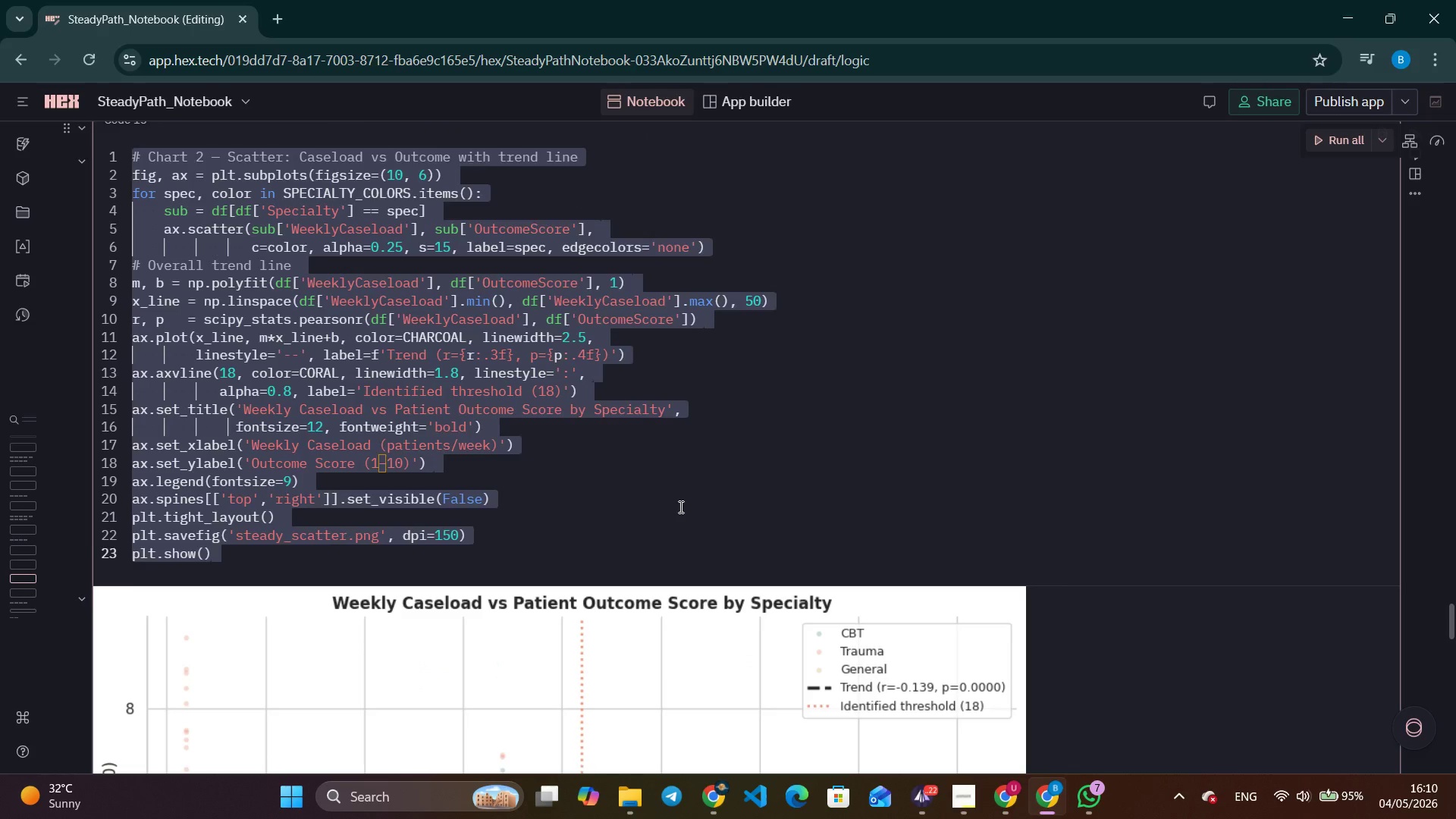 
left_click([679, 507])
 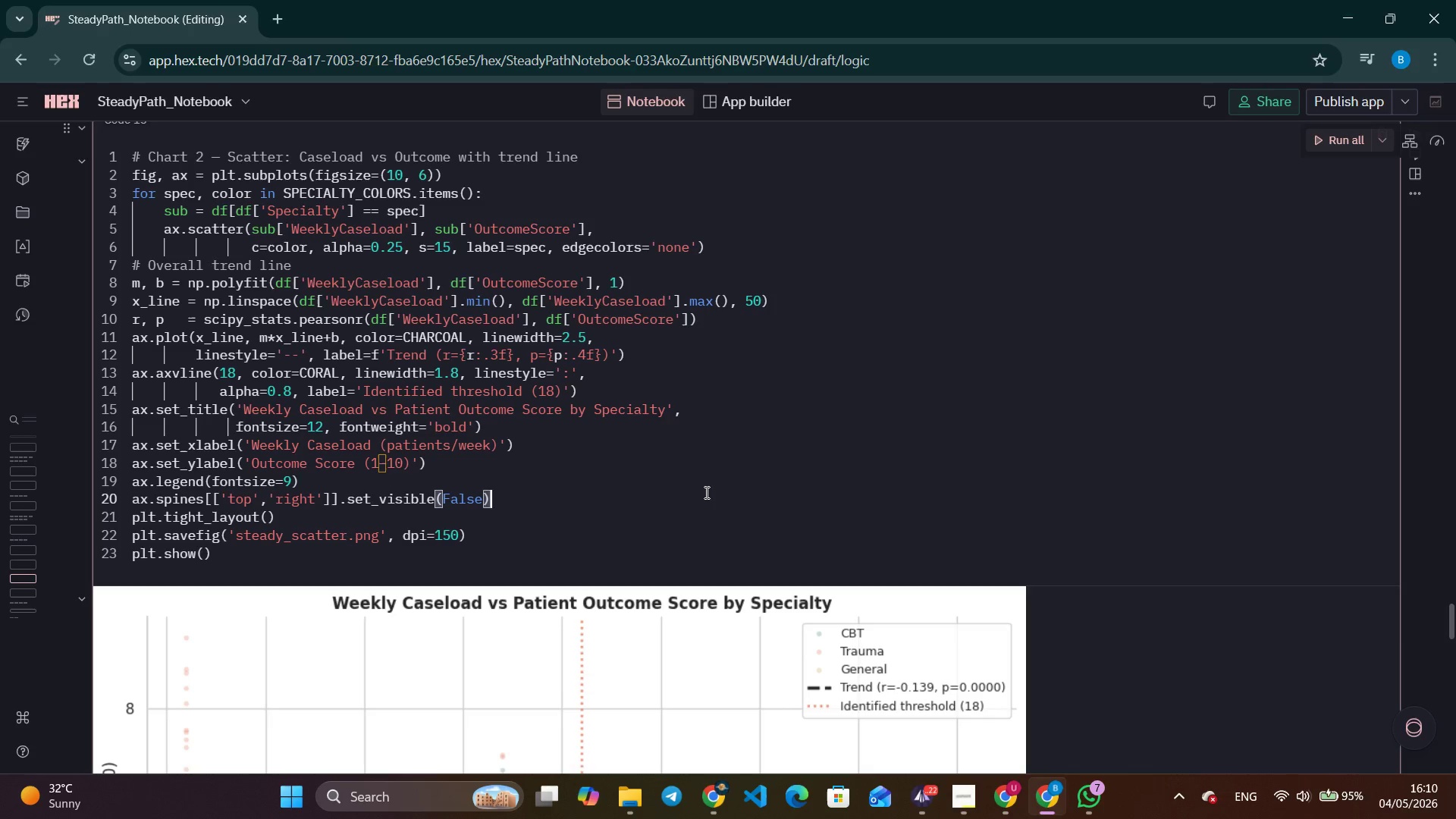 
wait(23.33)
 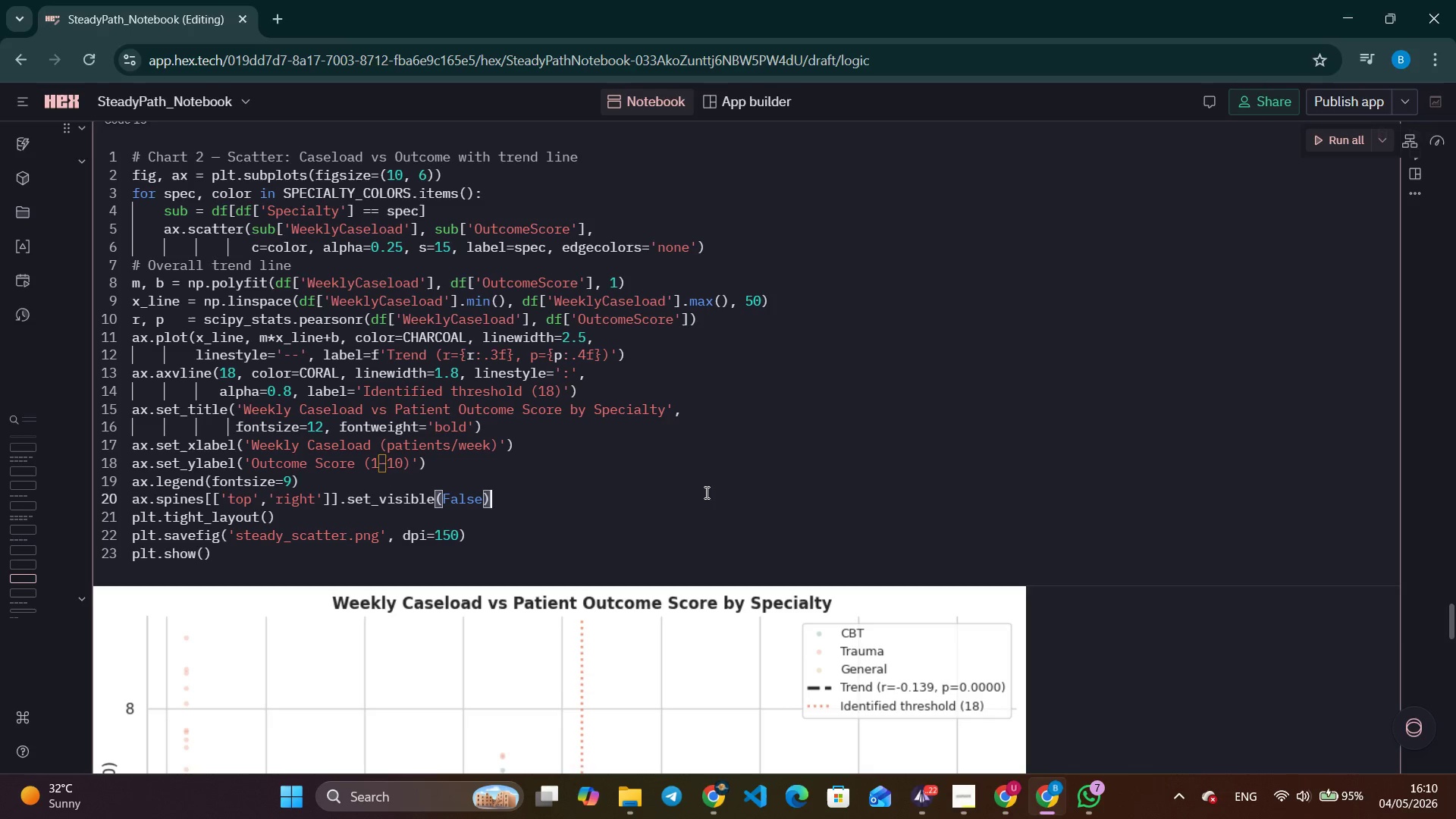 
scroll: coordinate [705, 492], scroll_direction: up, amount: 4.0
 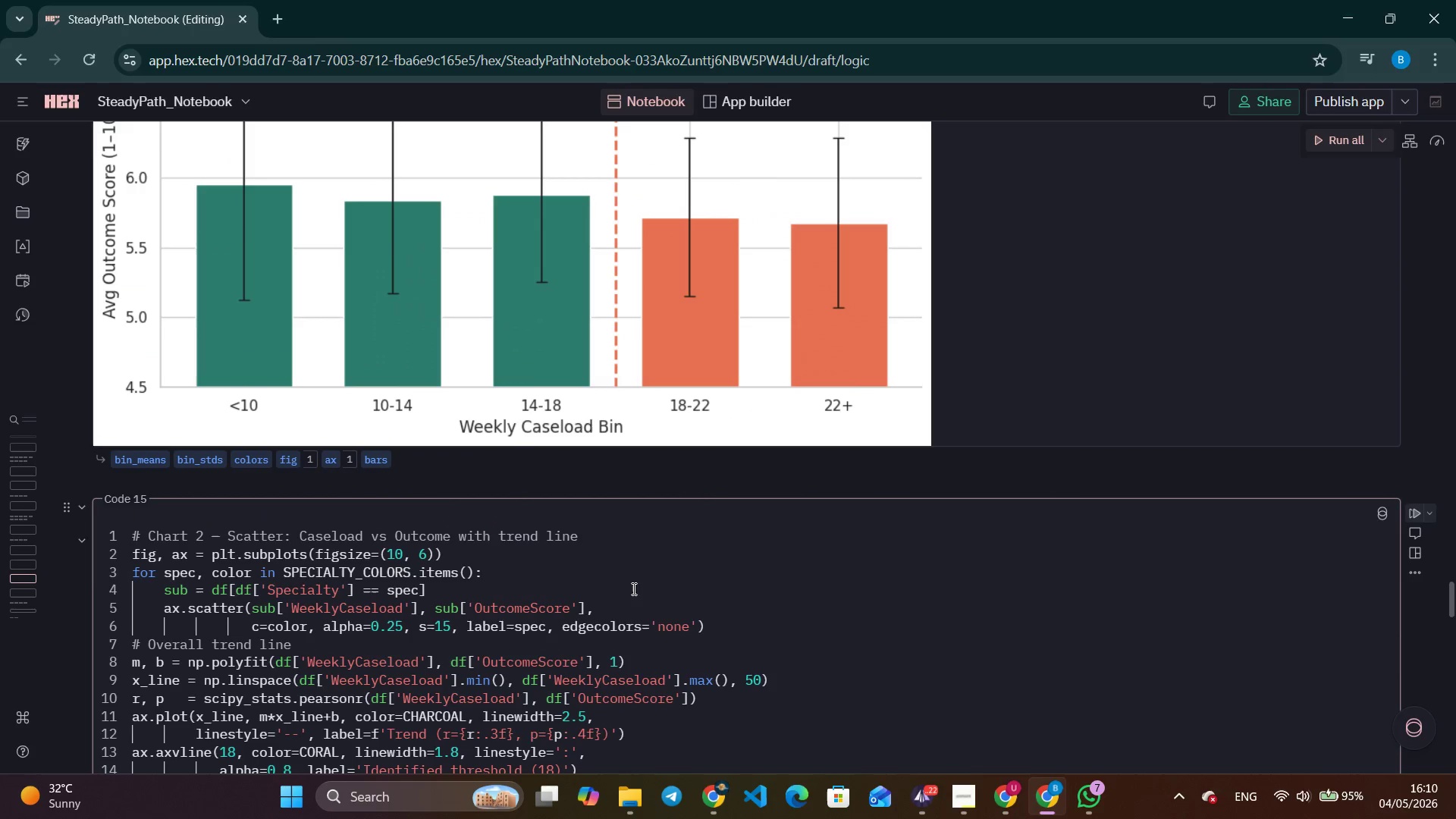 
left_click([634, 613])
 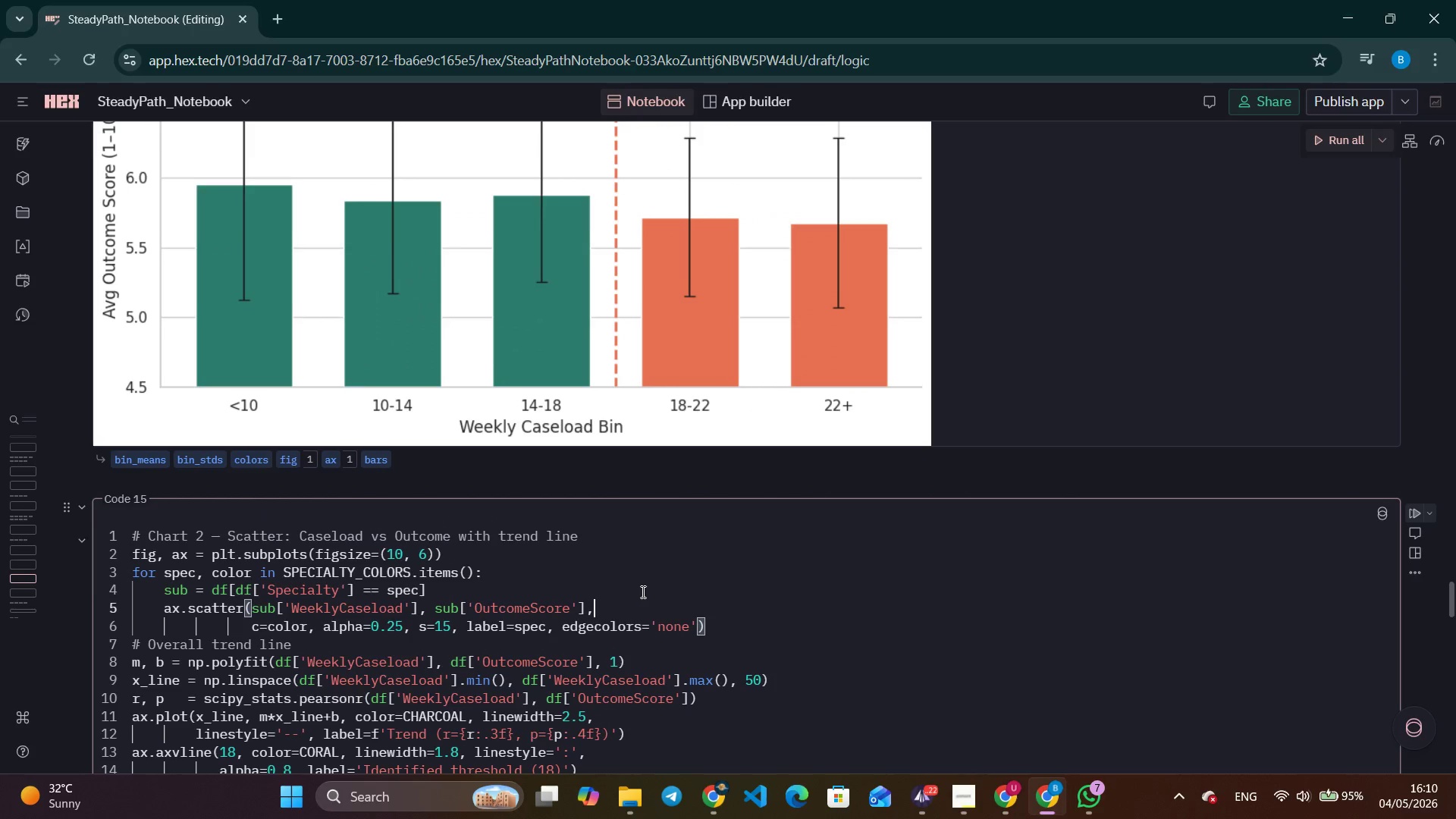 
left_click([642, 591])
 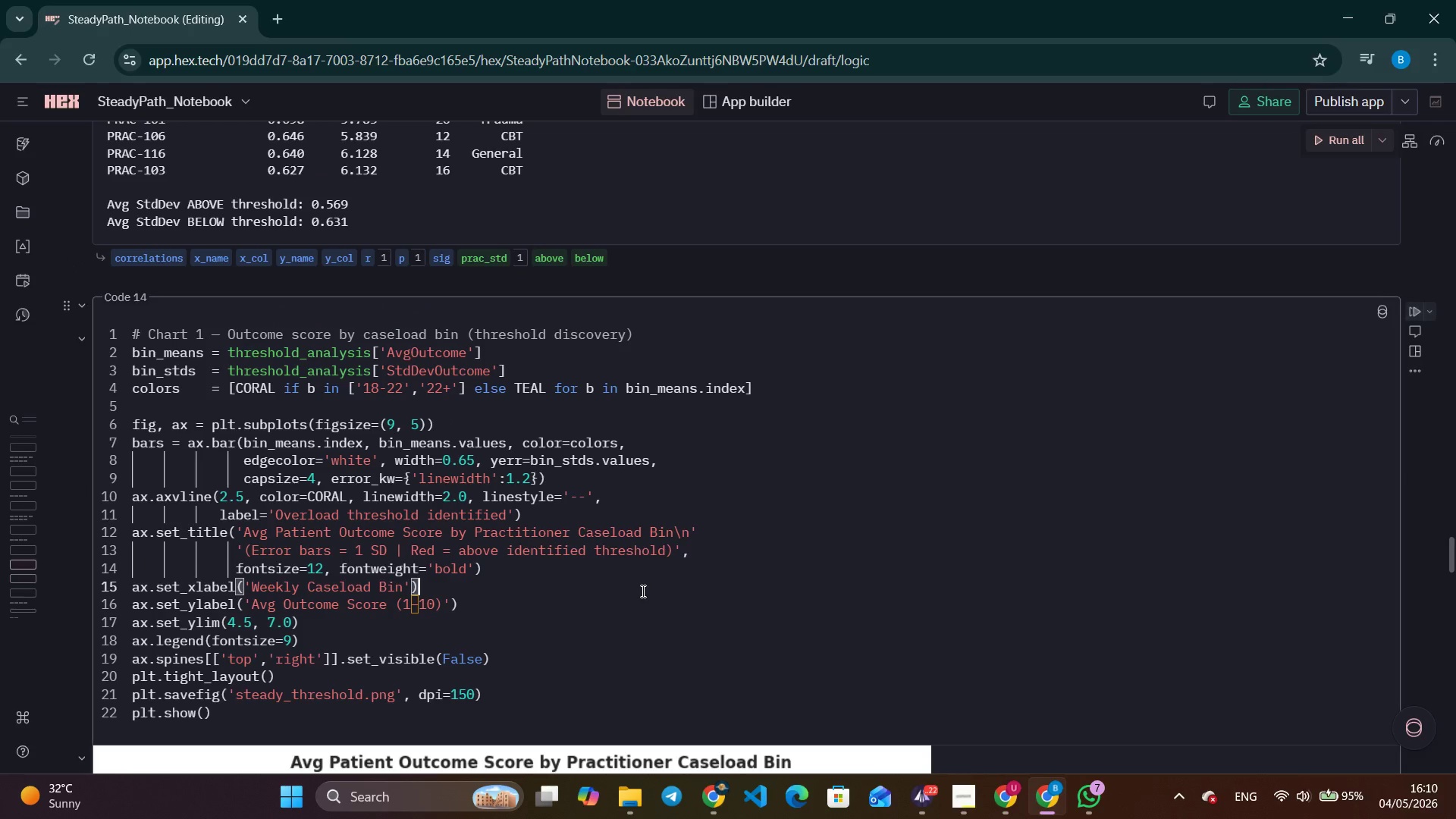 
scroll: coordinate [642, 591], scroll_direction: up, amount: 8.0
 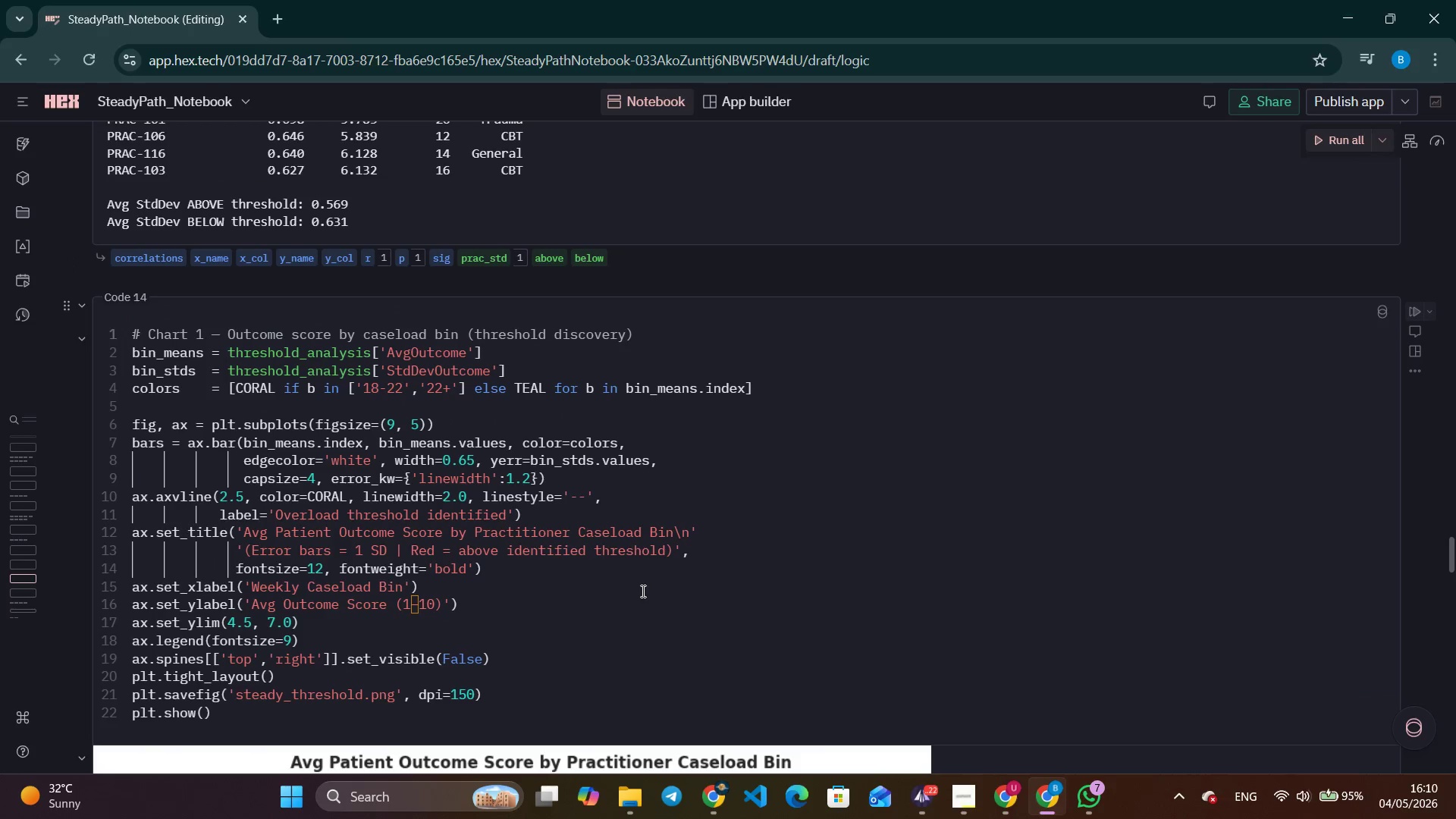 
double_click([642, 591])
 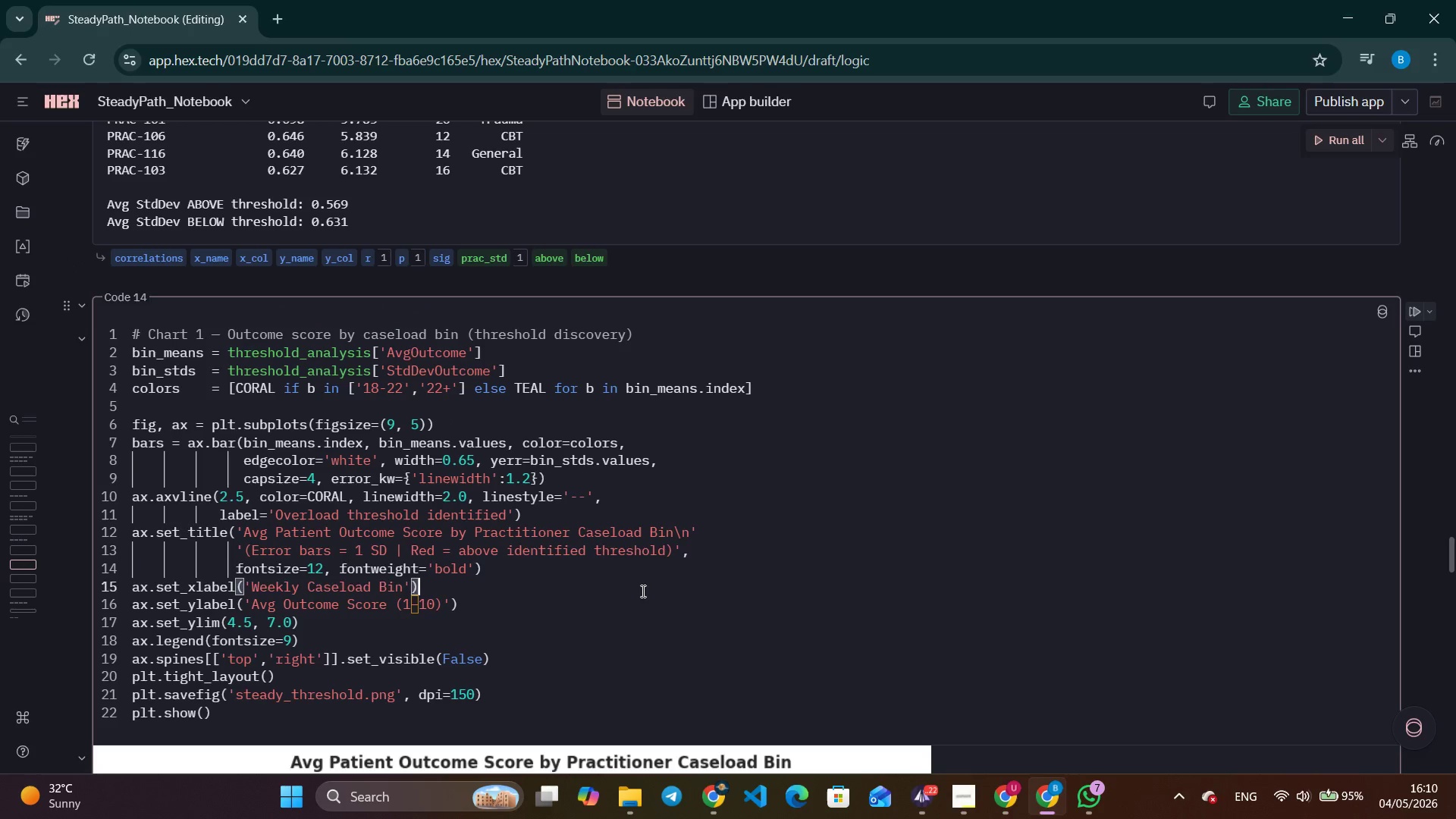 
triple_click([642, 591])
 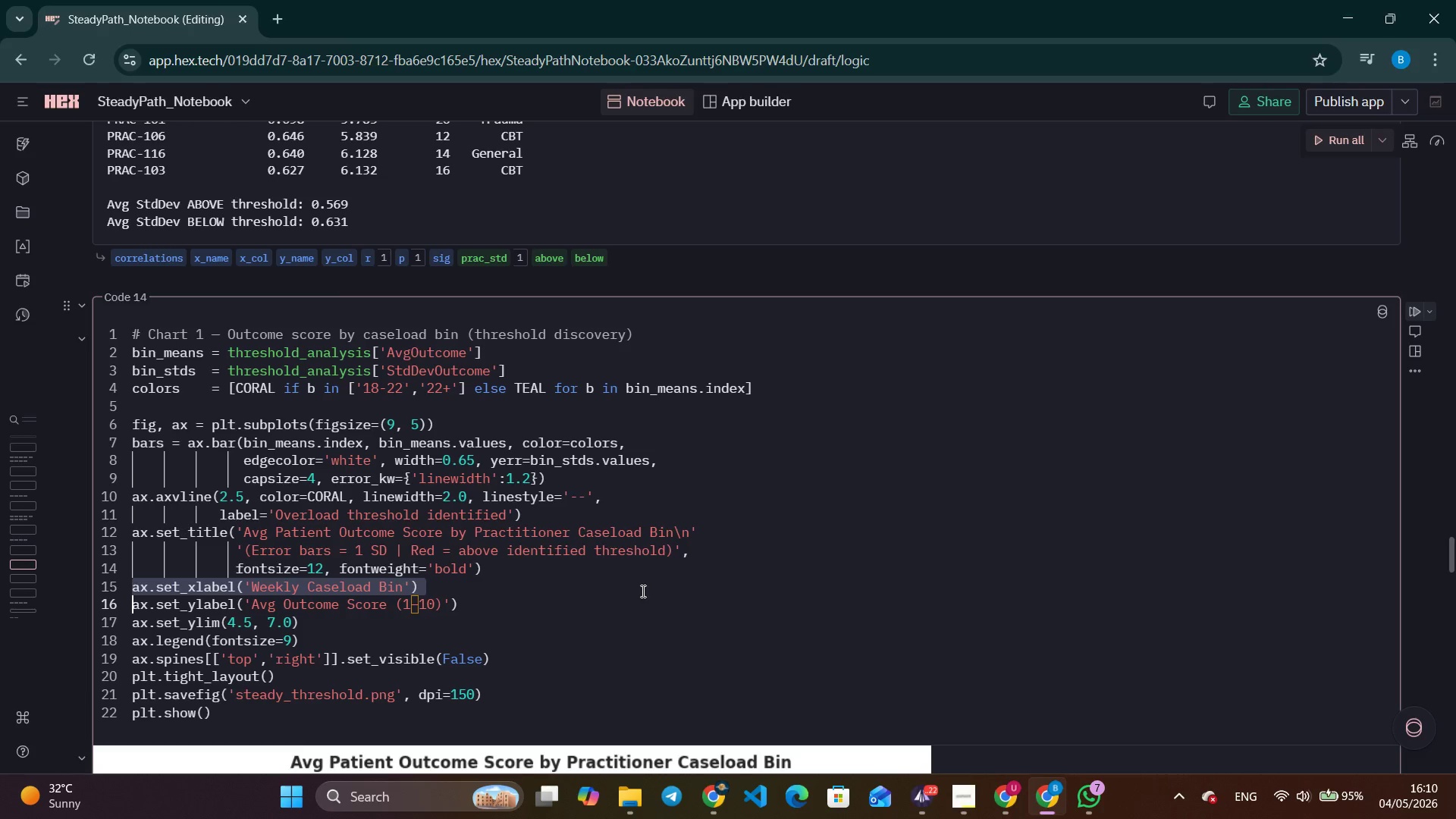 
wait(16.89)
 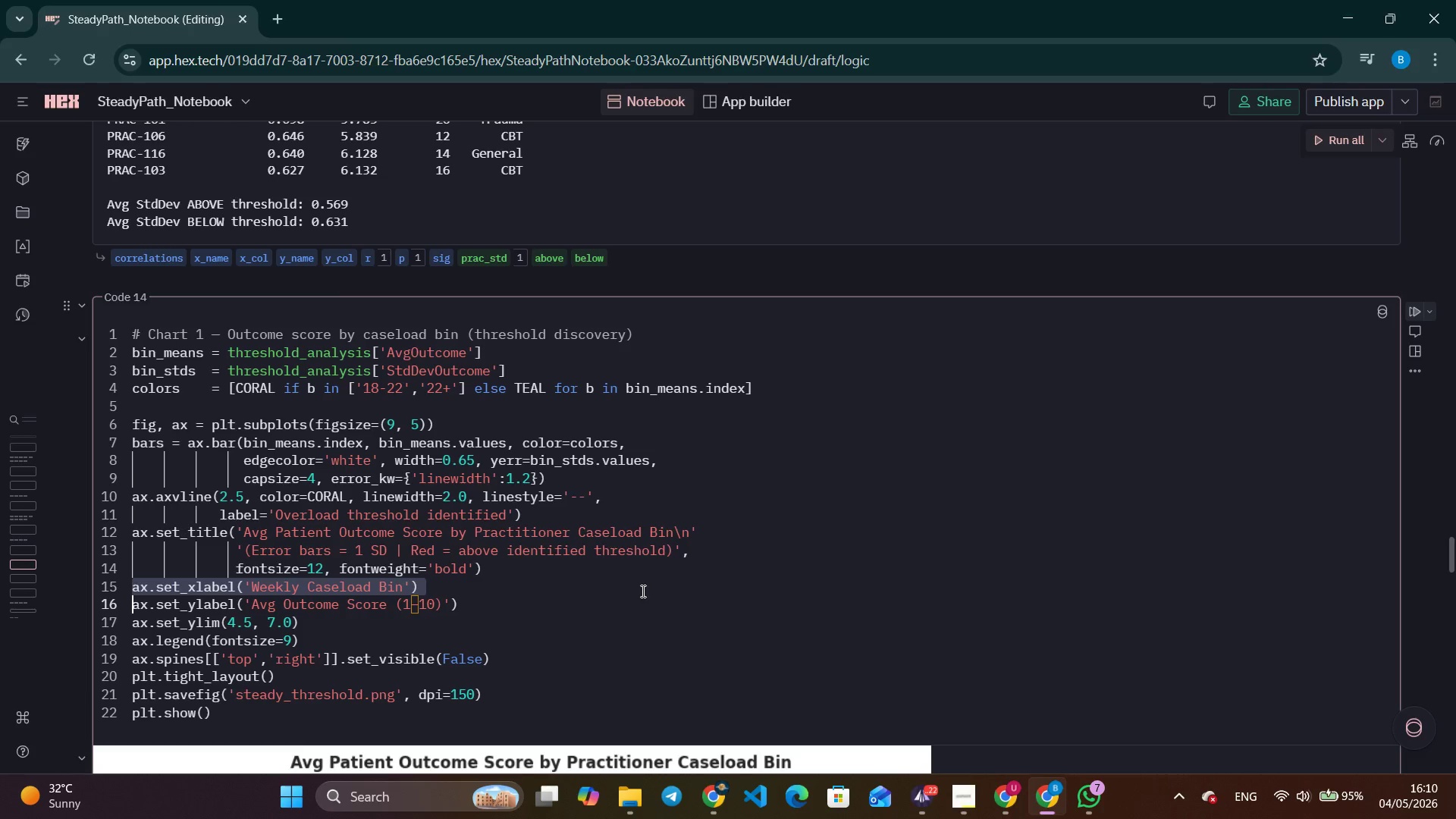 
scroll: coordinate [642, 591], scroll_direction: up, amount: 9.0
 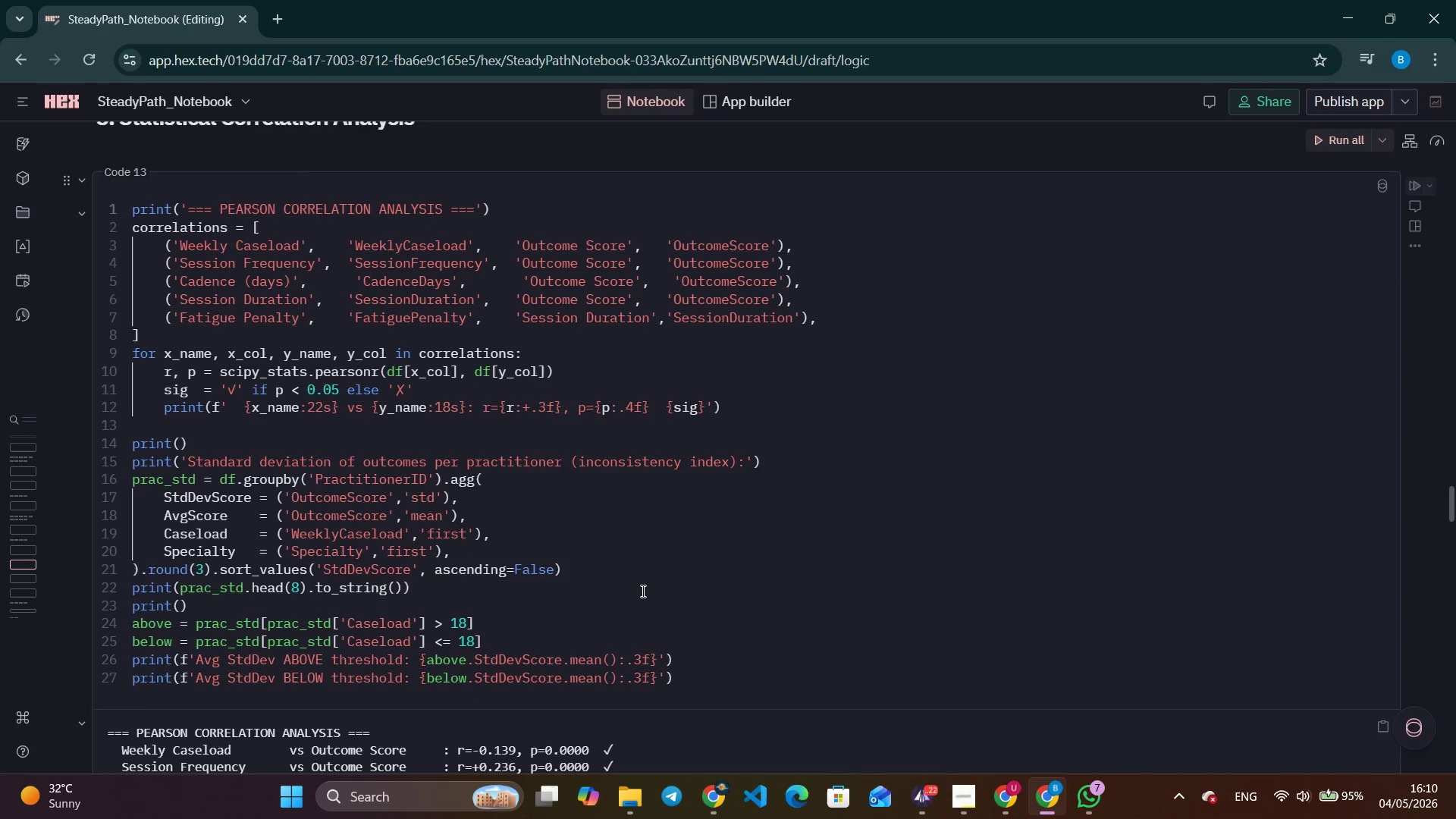 
double_click([642, 591])
 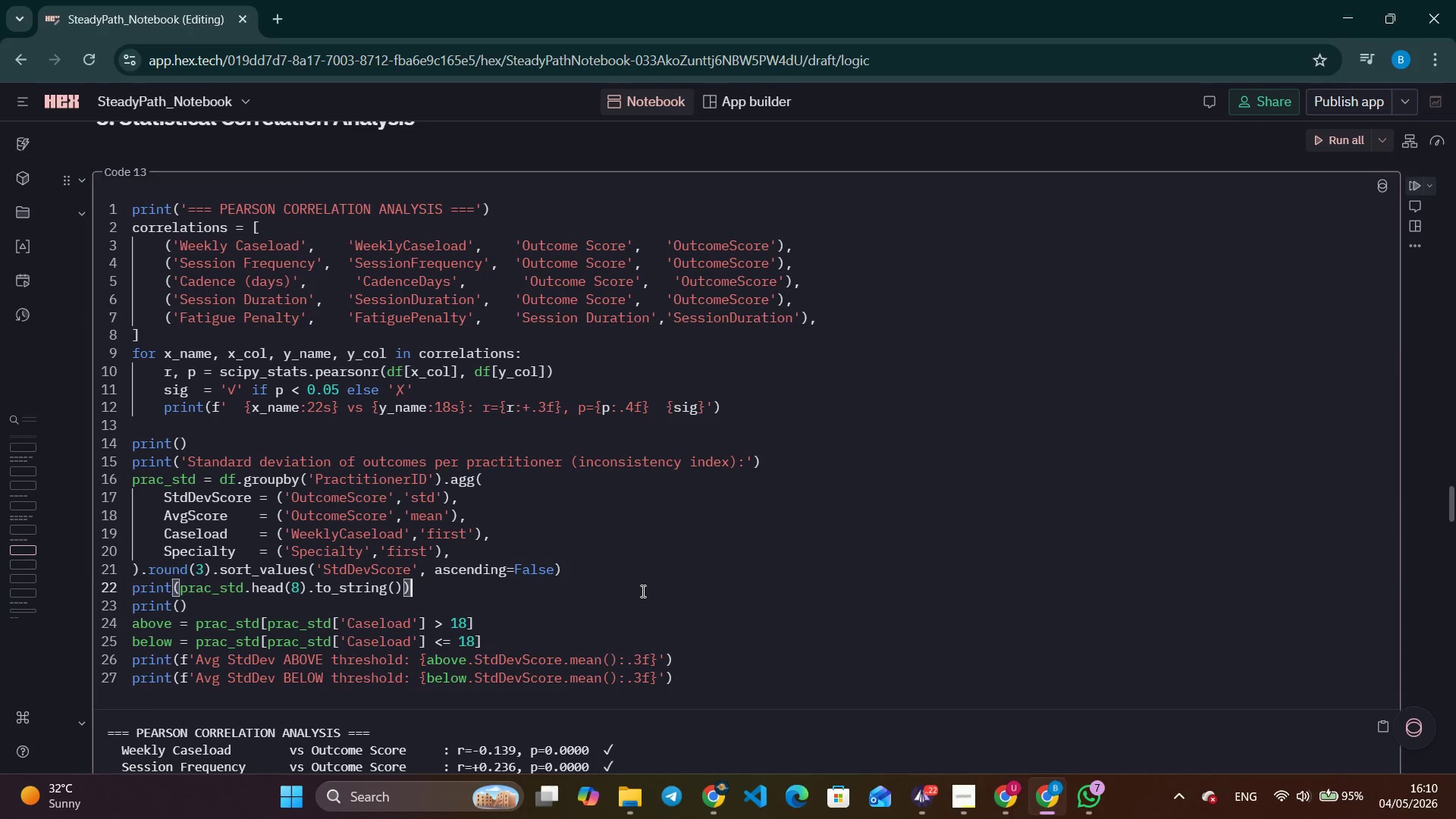 
triple_click([642, 591])
 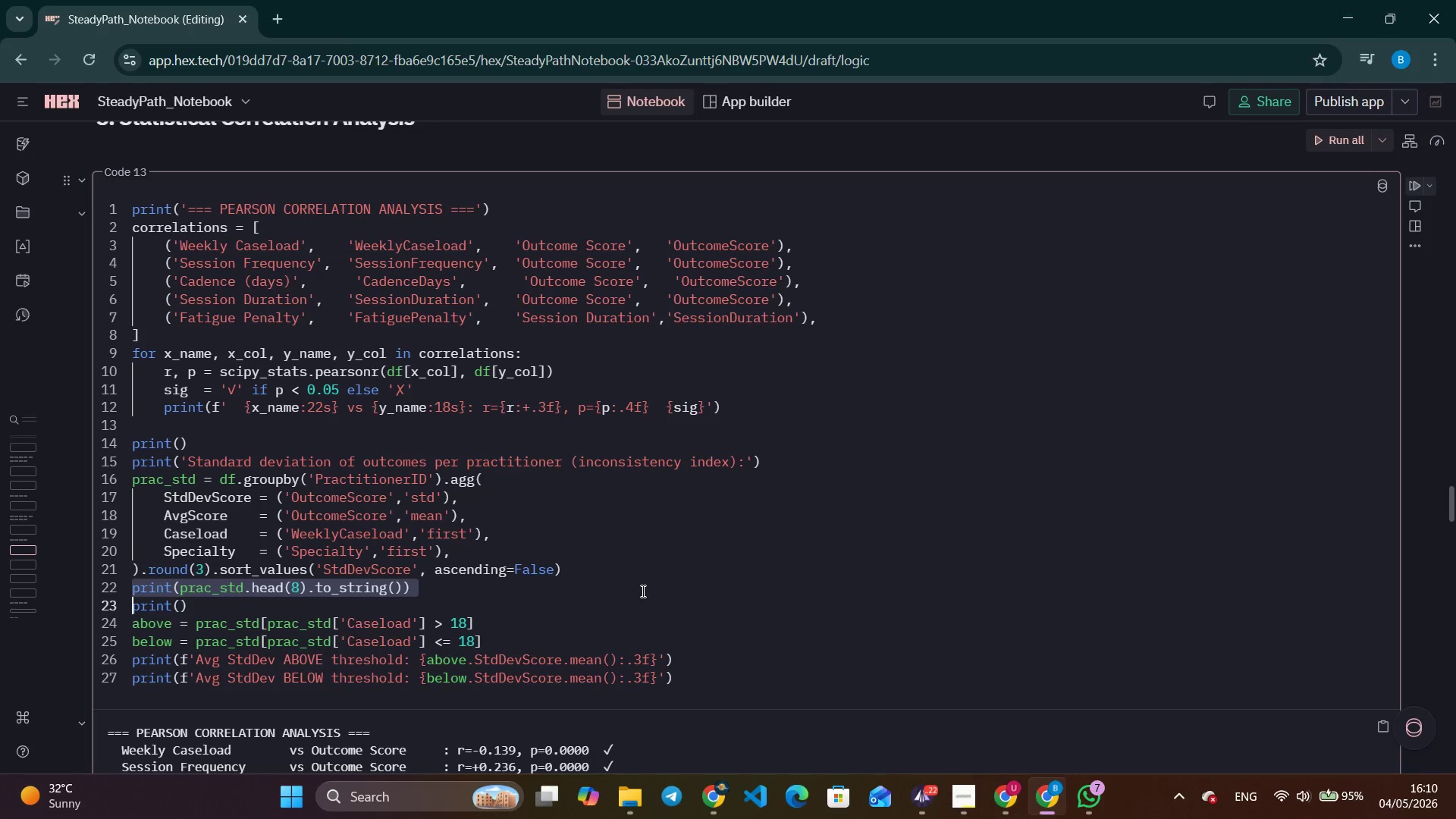 
wait(6.92)
 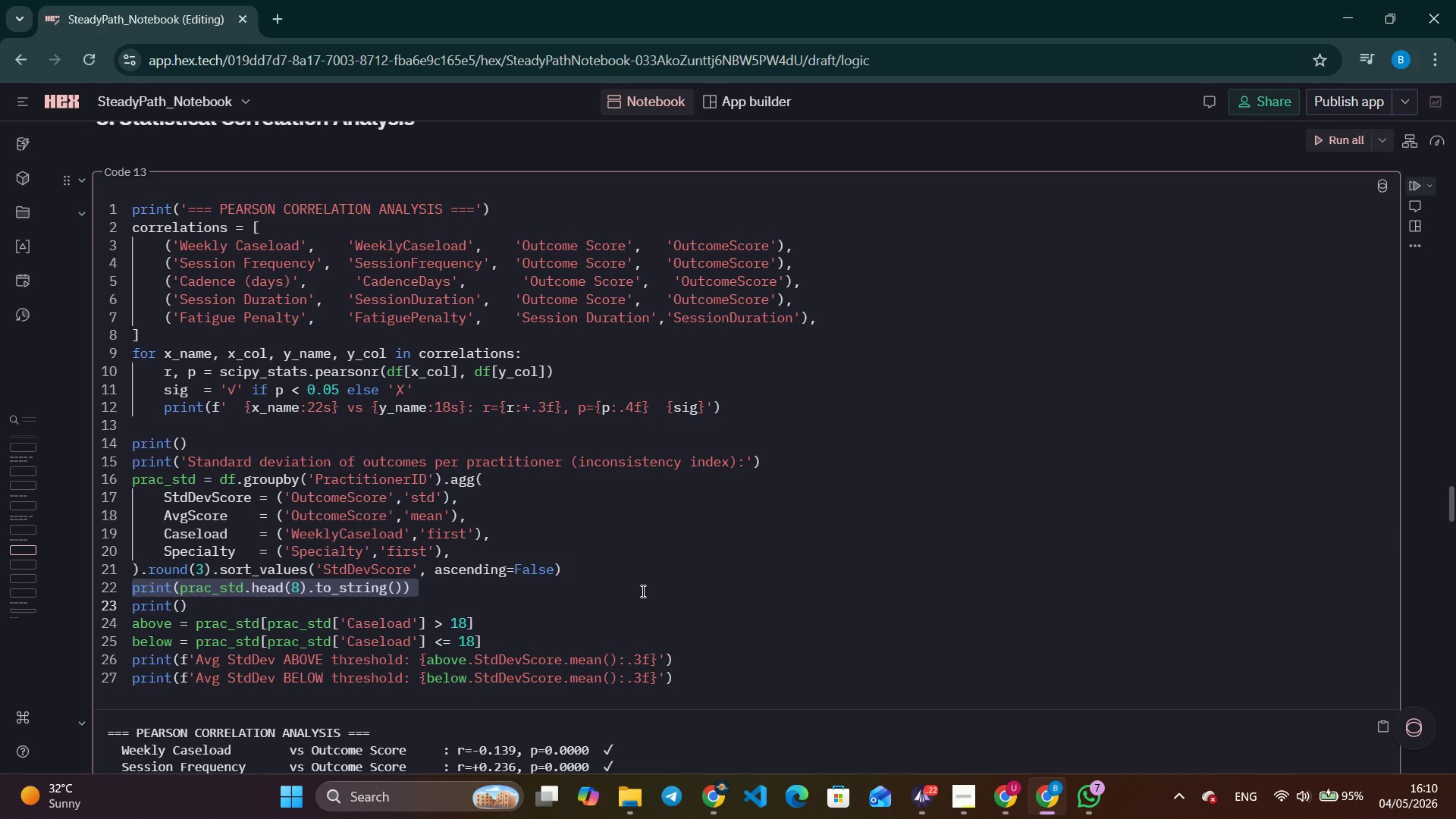 
scroll: coordinate [642, 591], scroll_direction: down, amount: 5.0
 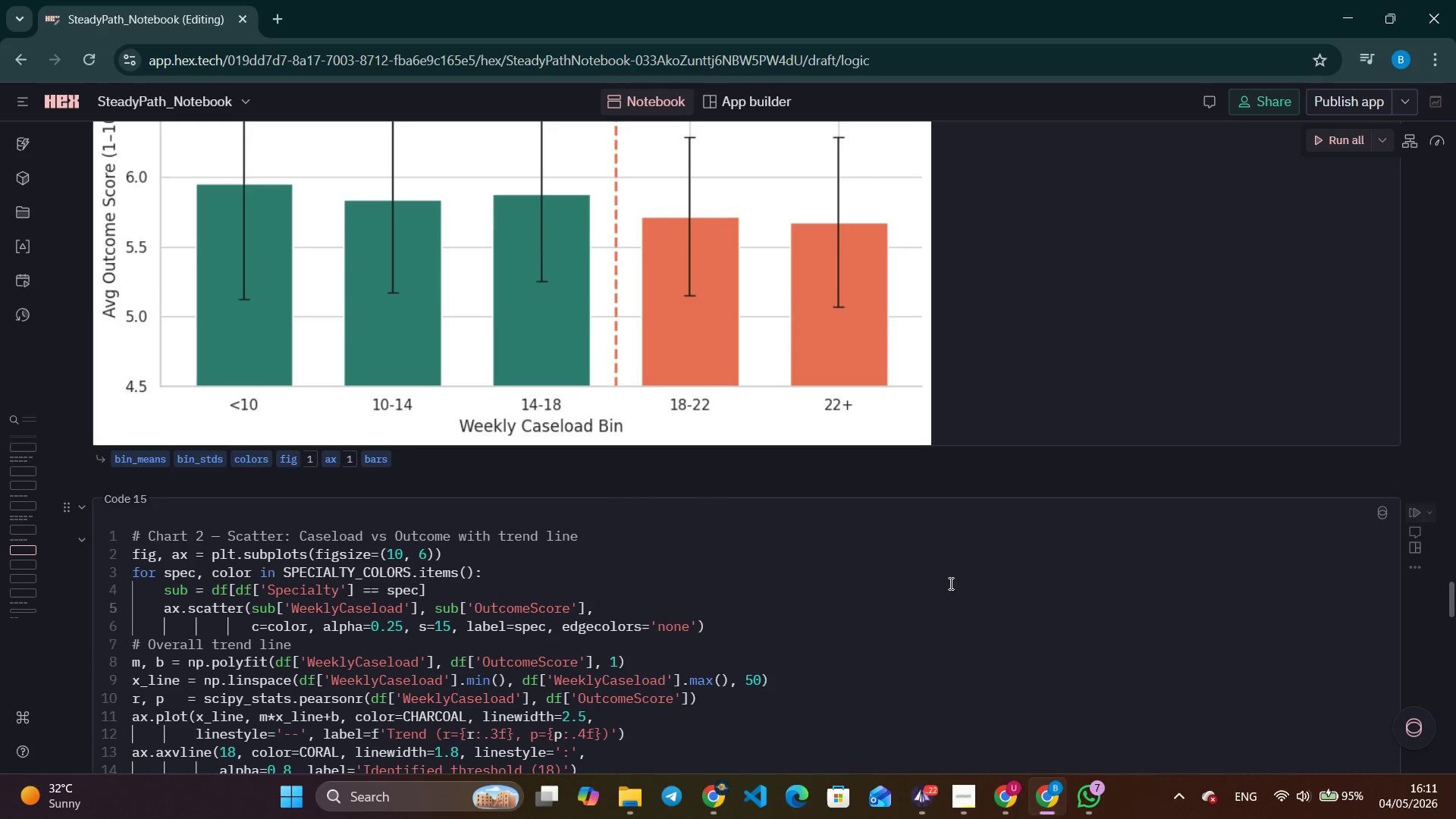 
left_click([967, 805])